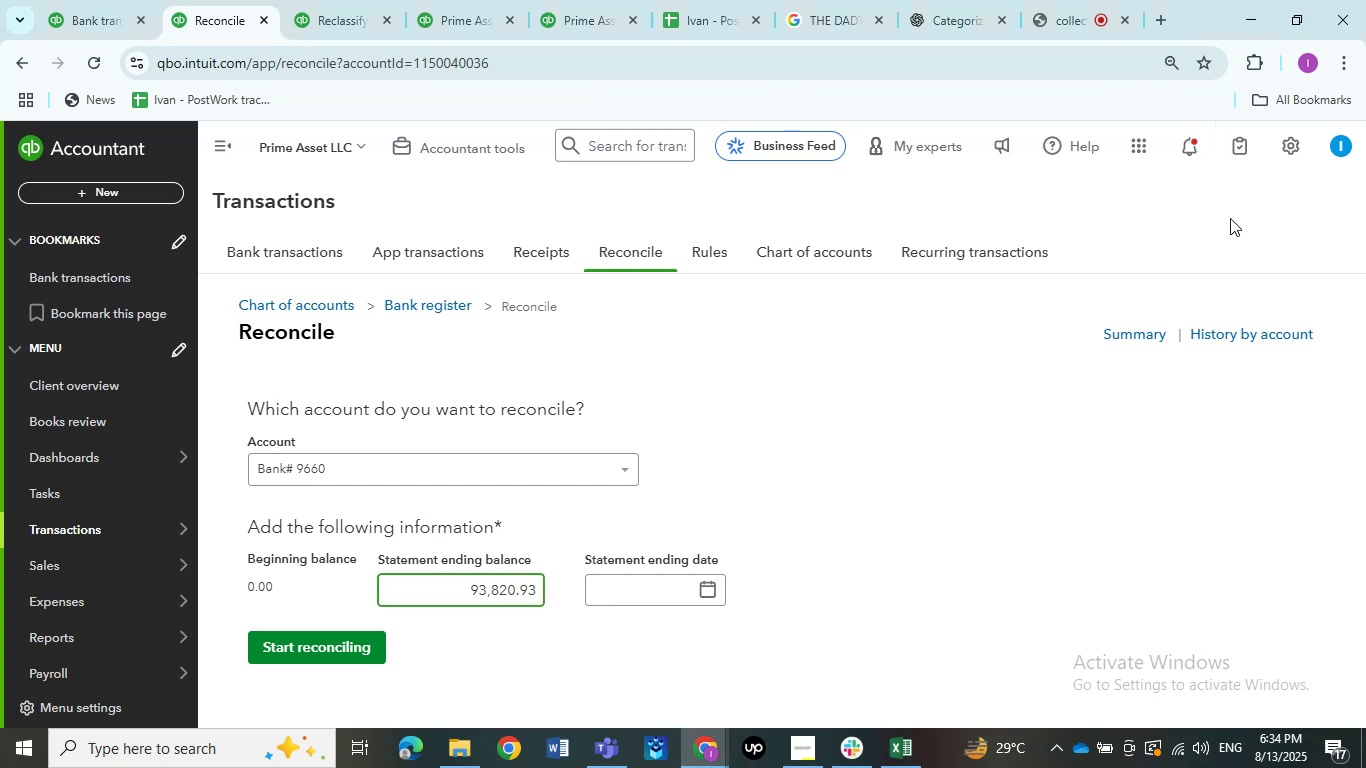 
key(Backspace)
 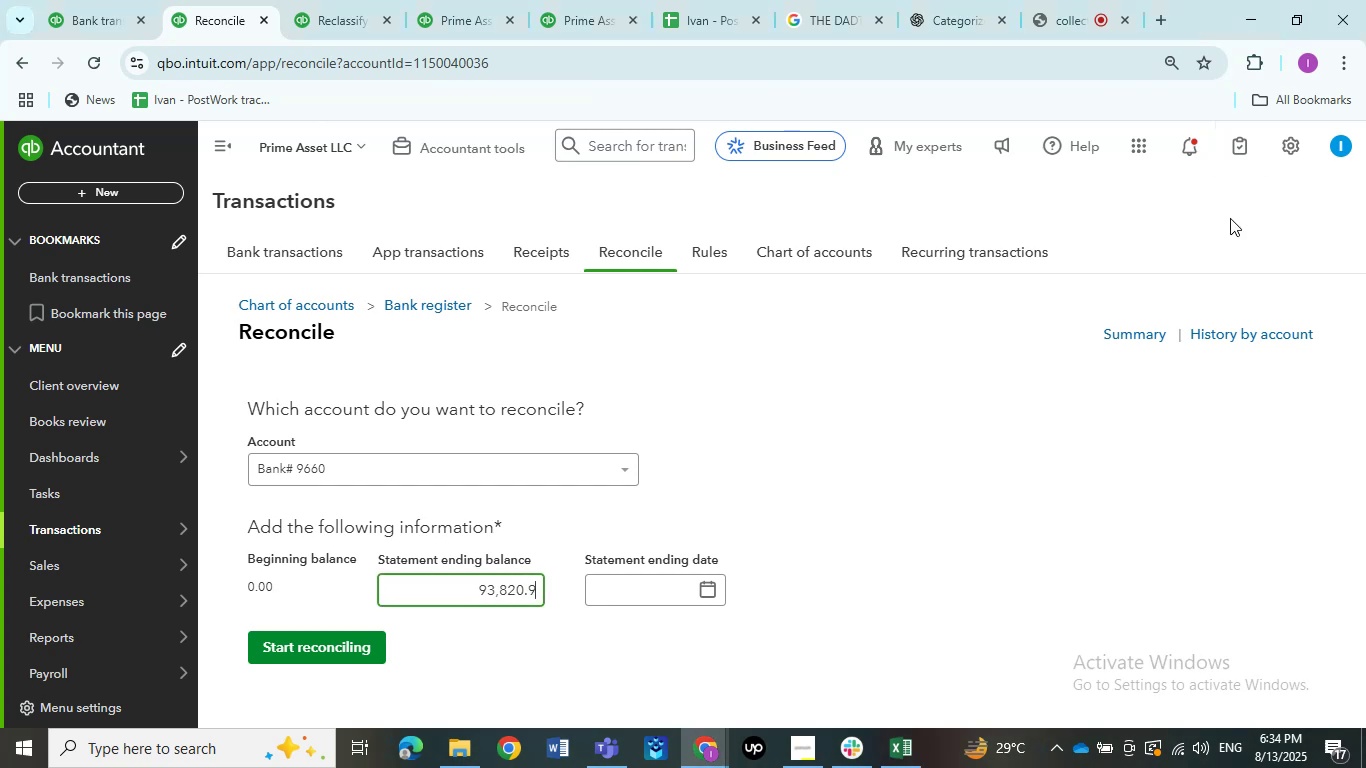 
key(Numpad6)
 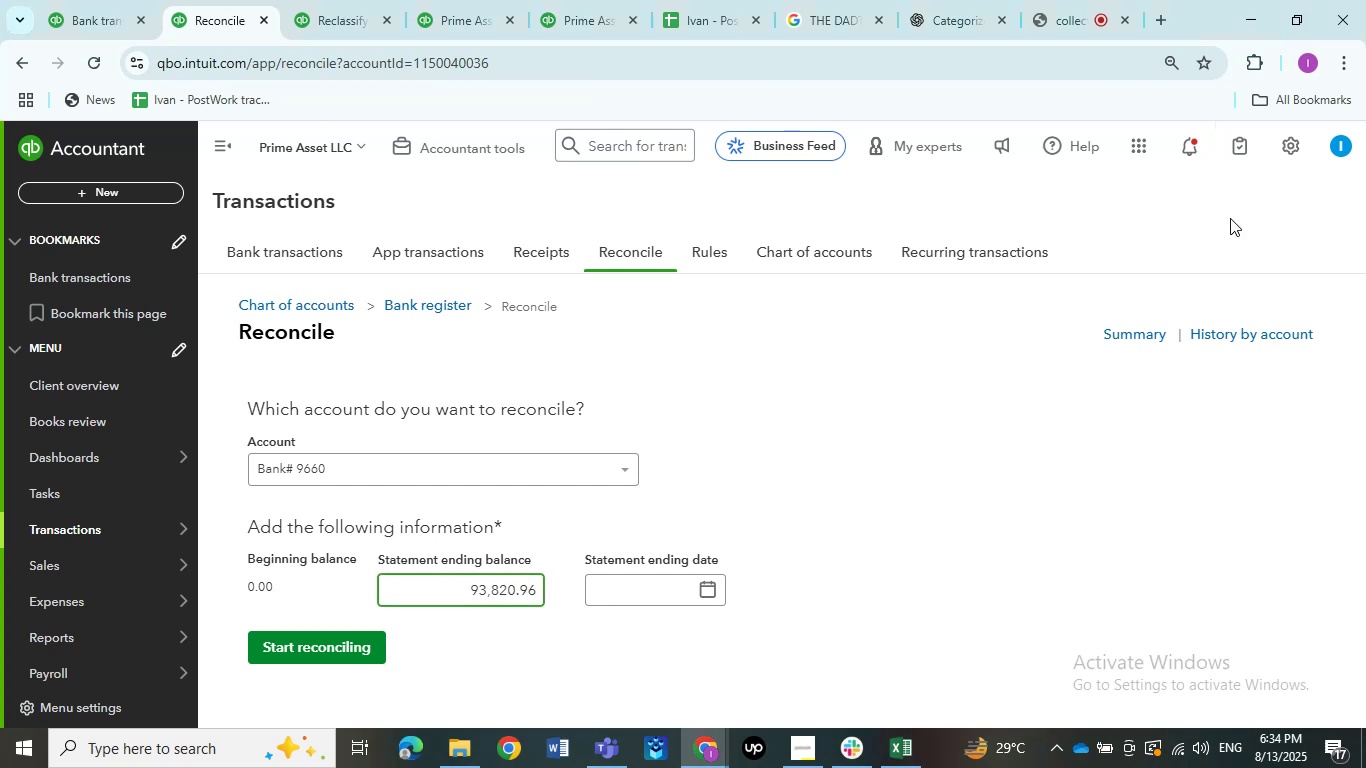 
key(Tab)
 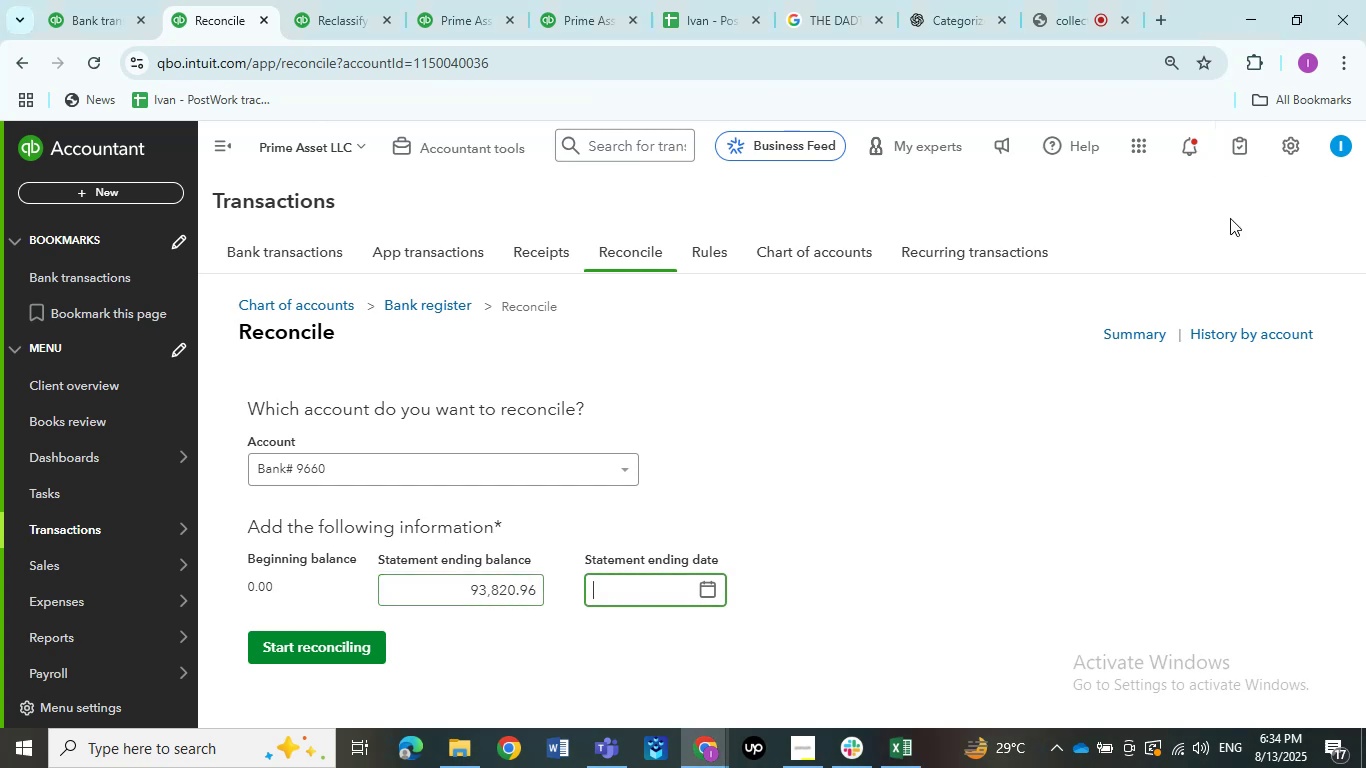 
key(Numpad1)
 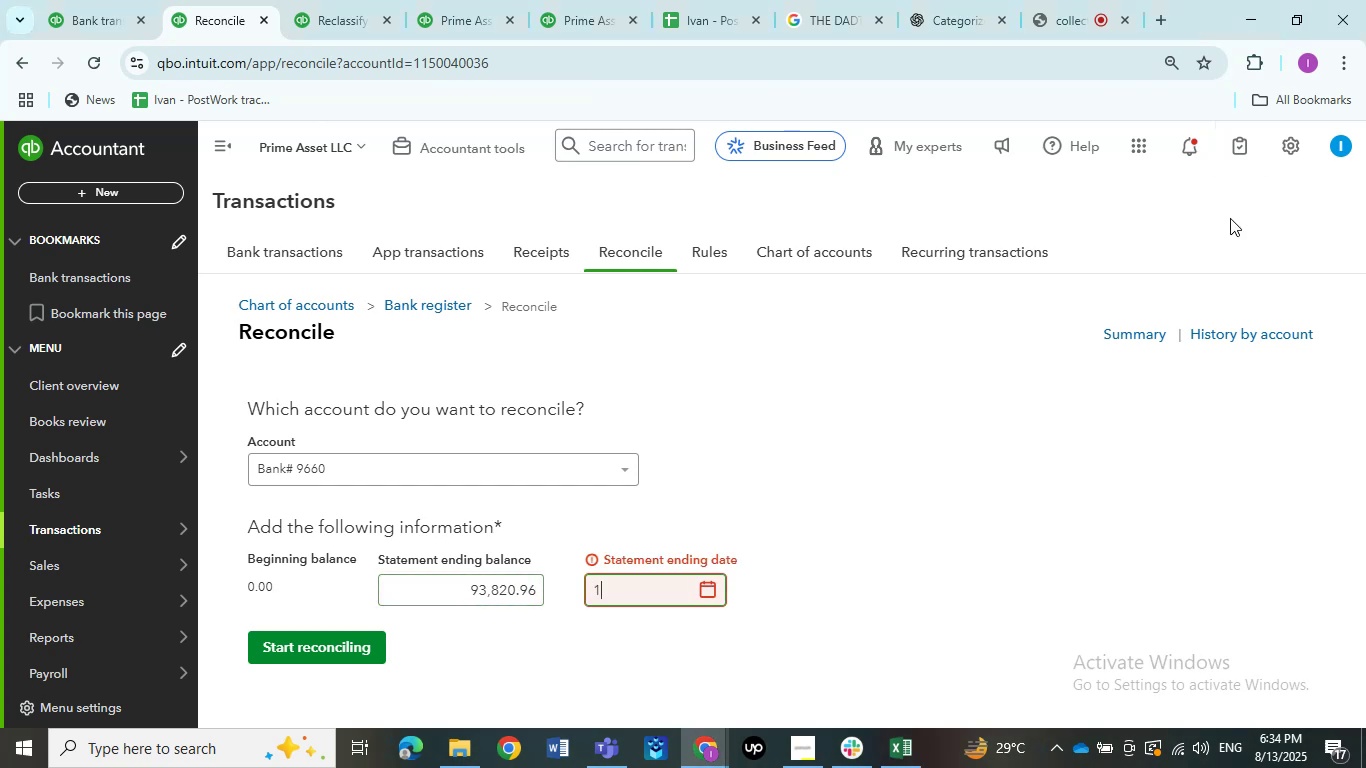 
key(Numpad2)
 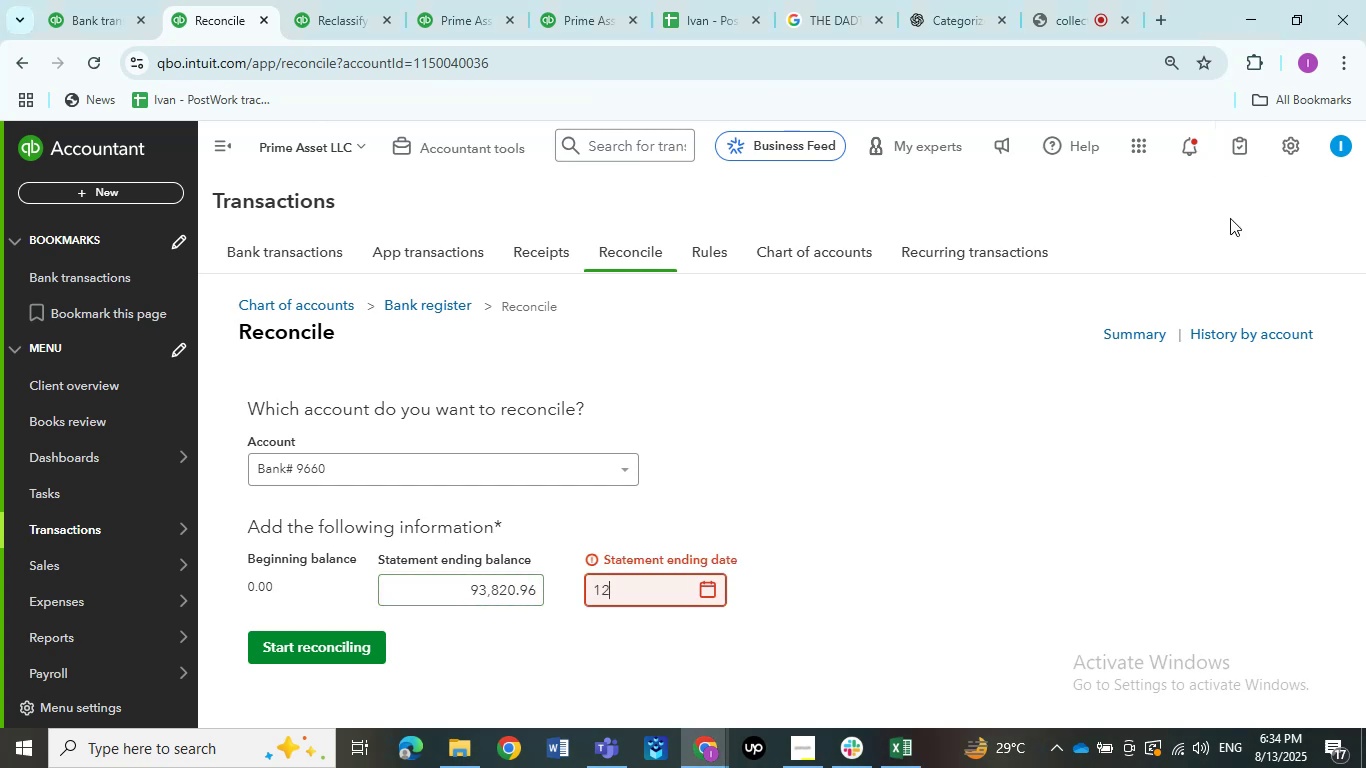 
key(NumpadDivide)
 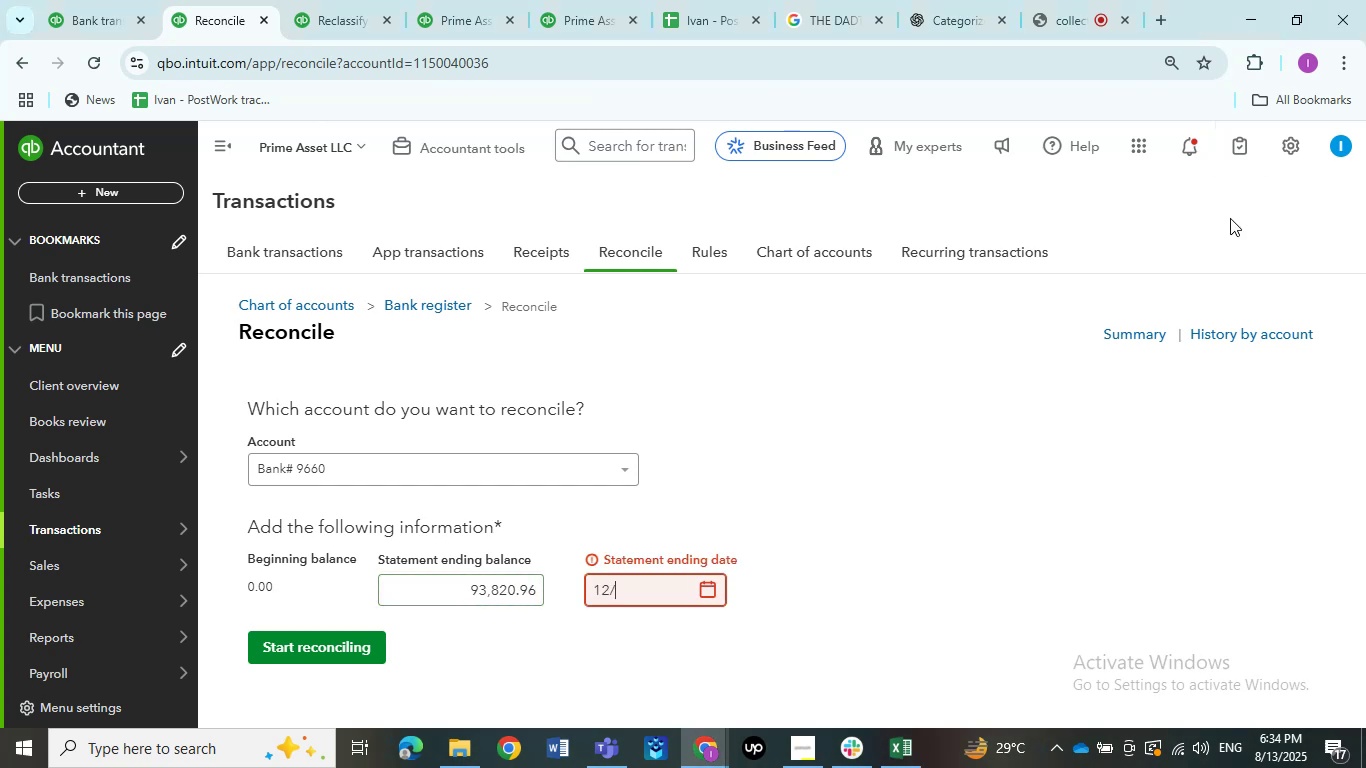 
key(Numpad3)
 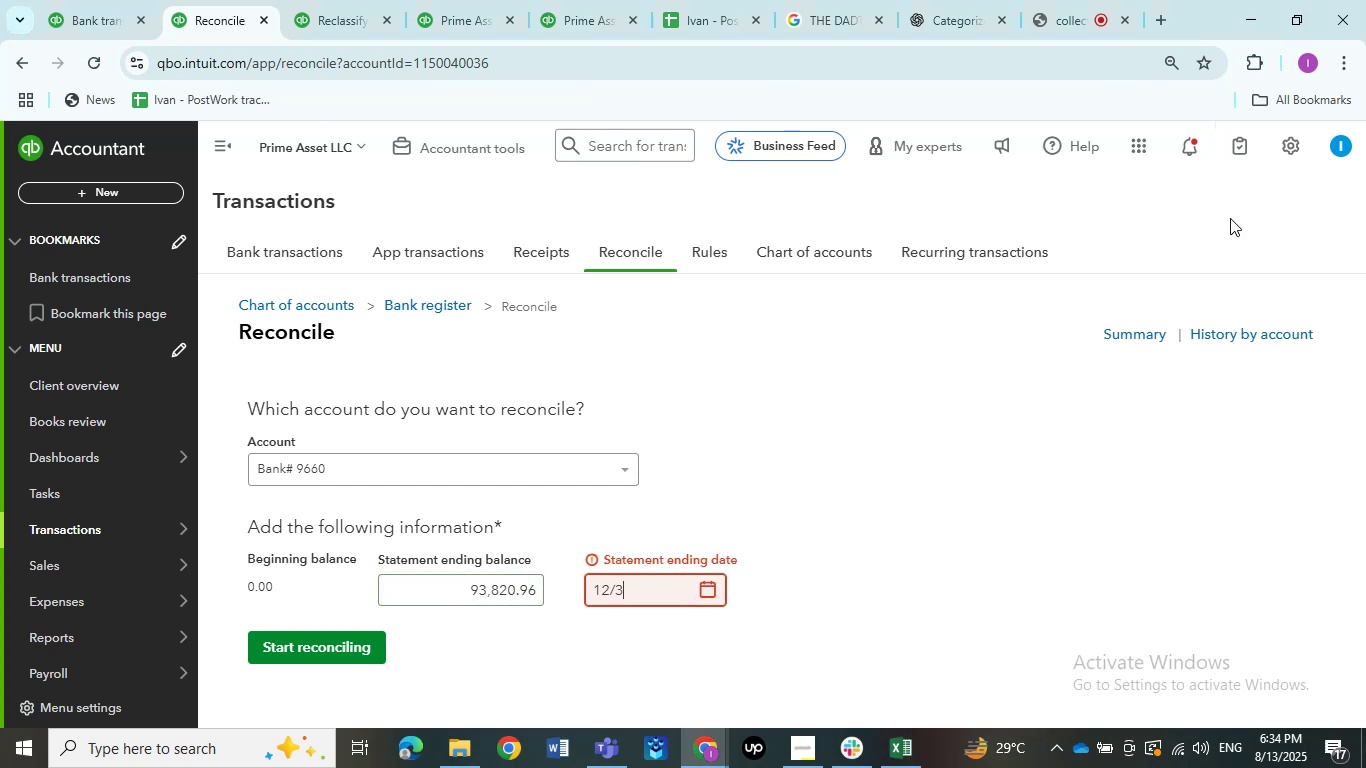 
key(Numpad1)
 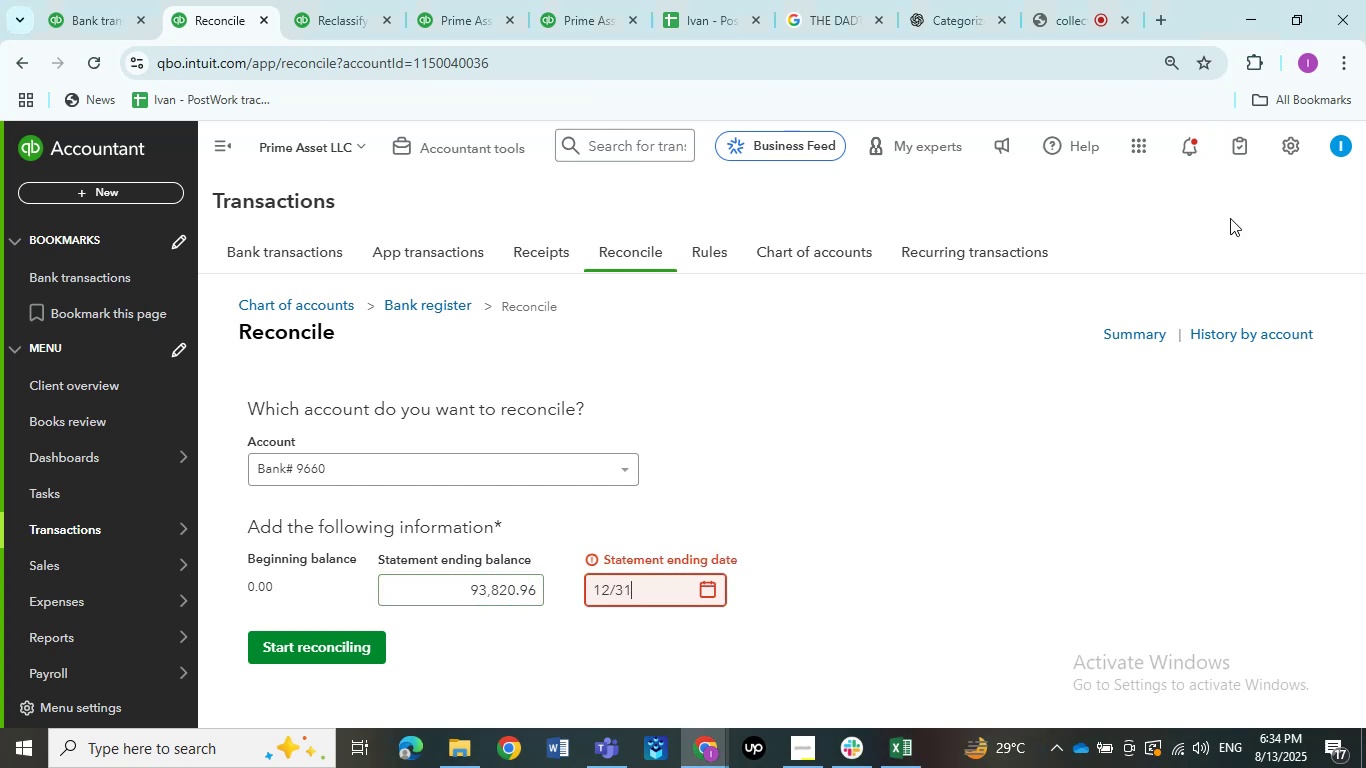 
key(NumpadDivide)
 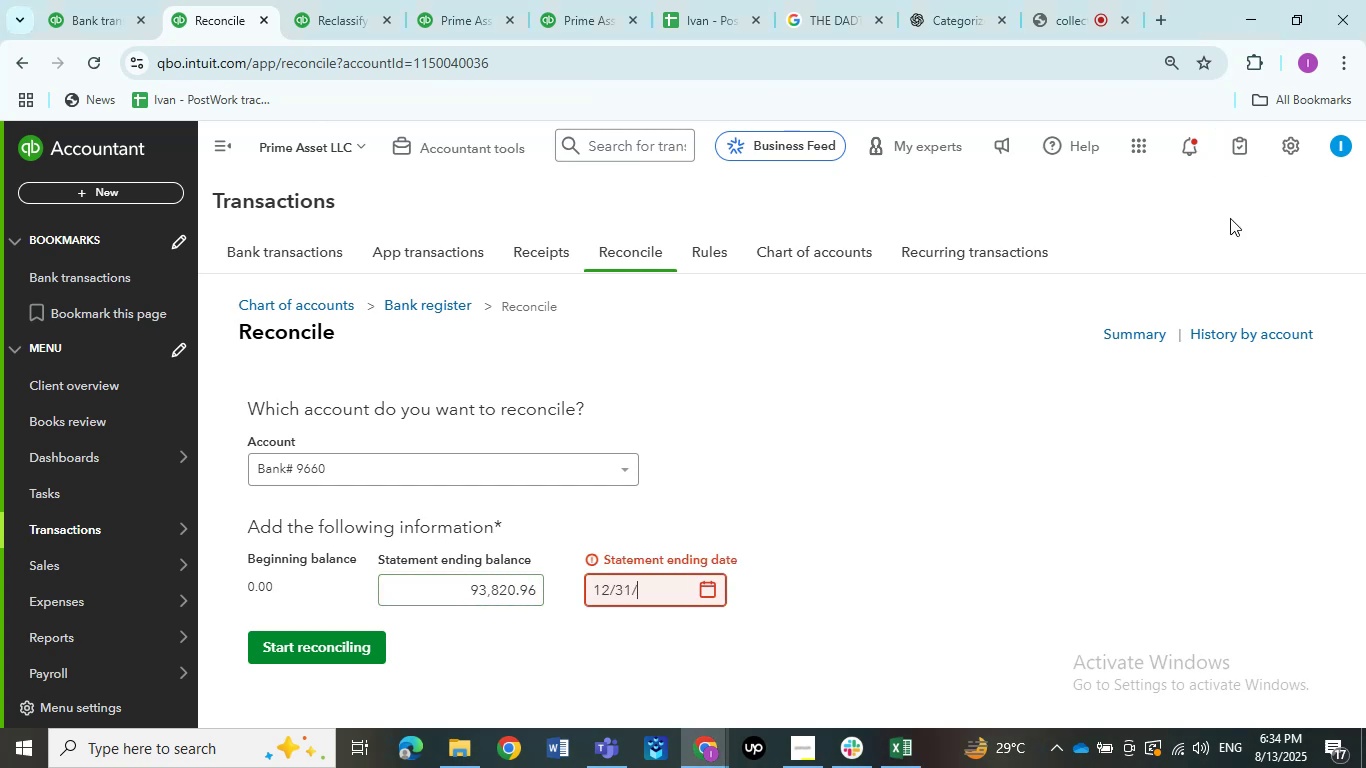 
key(Numpad2)
 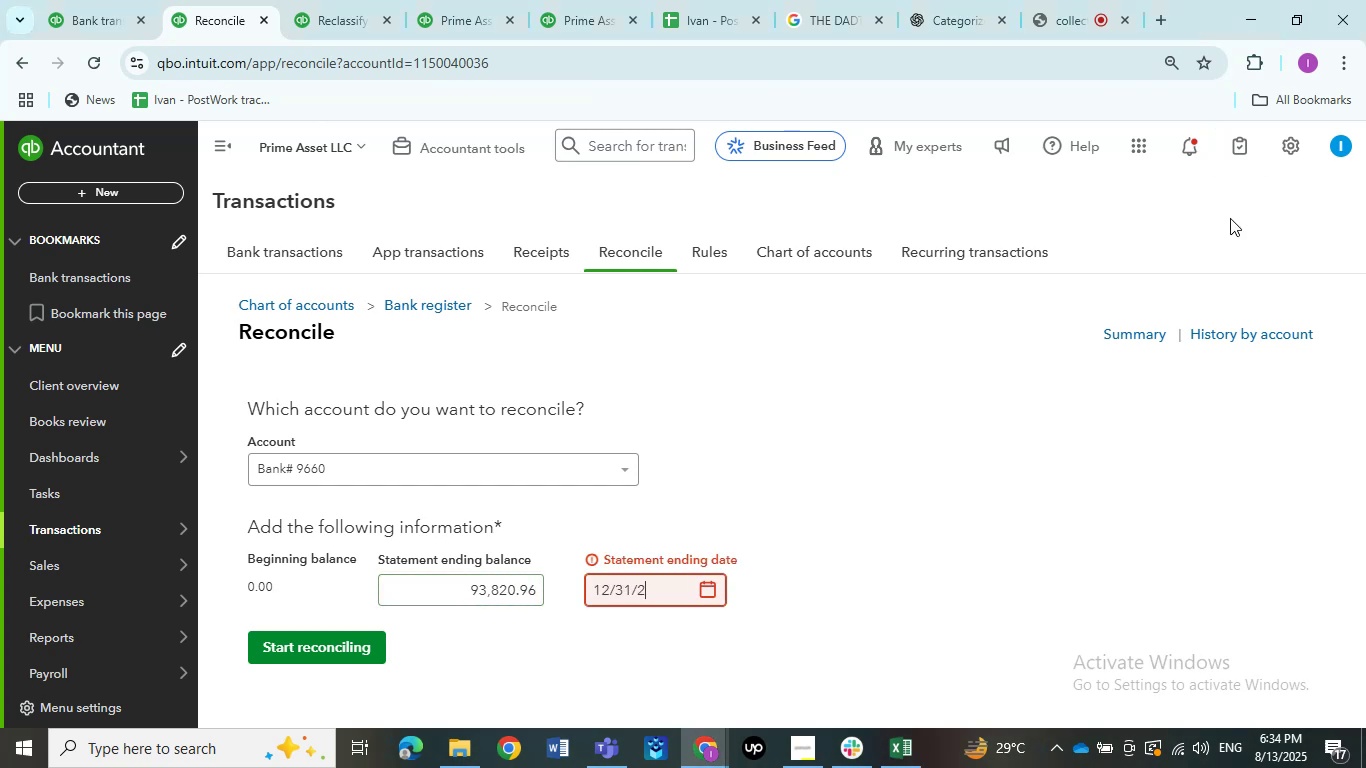 
key(Numpad0)
 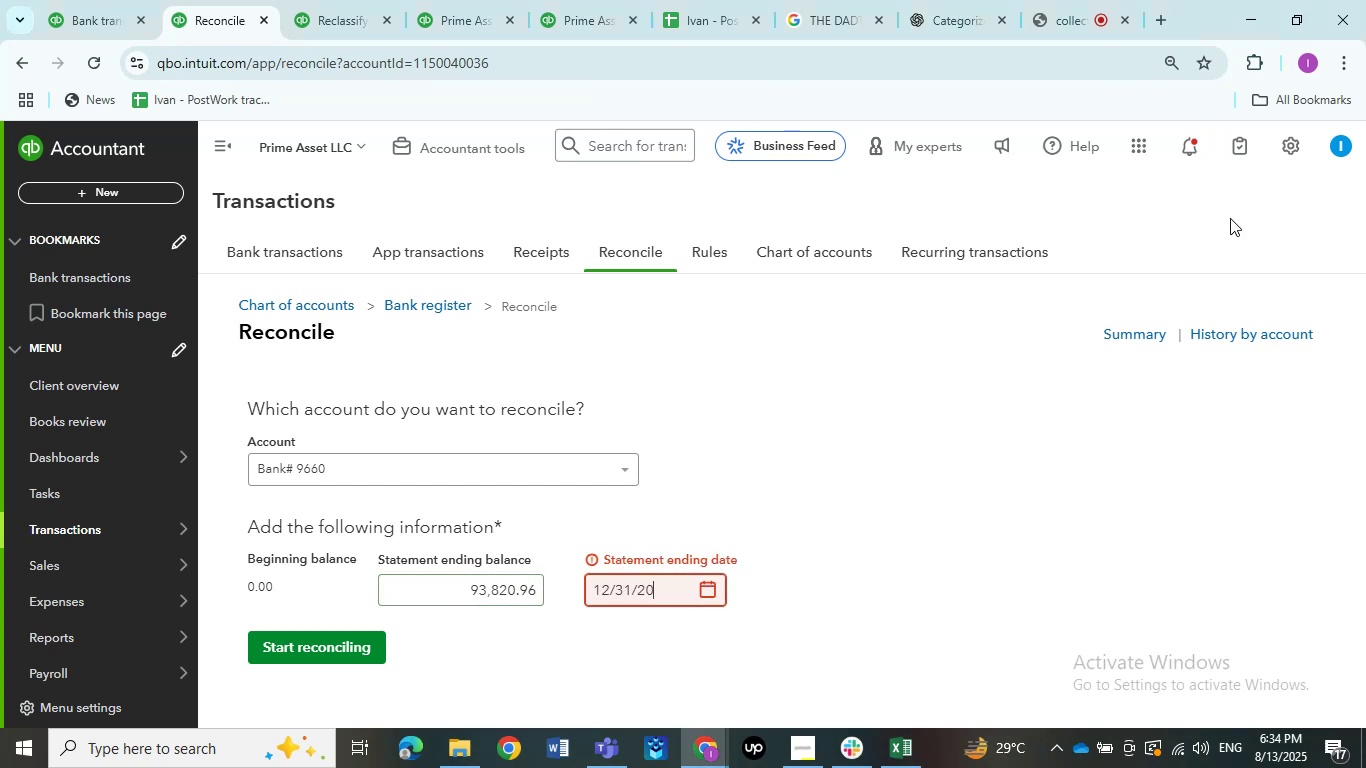 
key(Numpad2)
 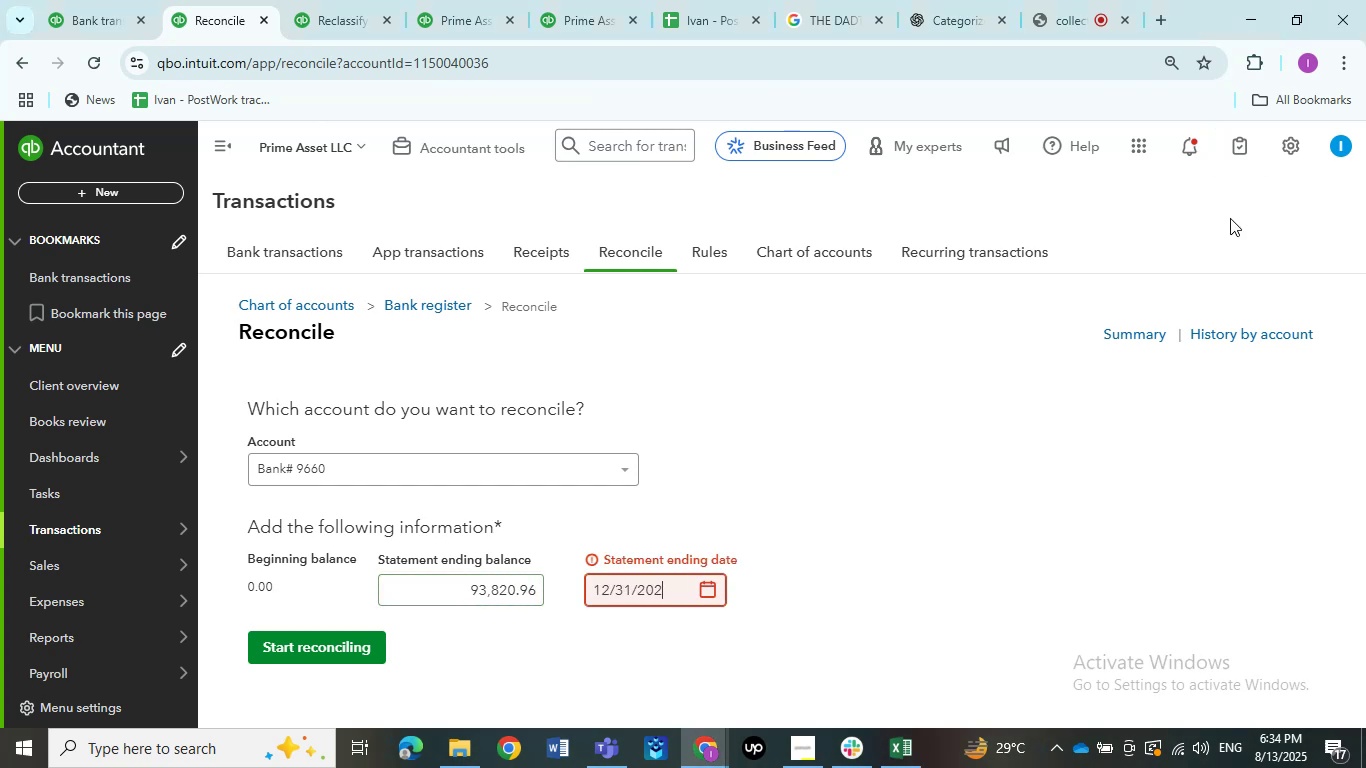 
key(Numpad4)
 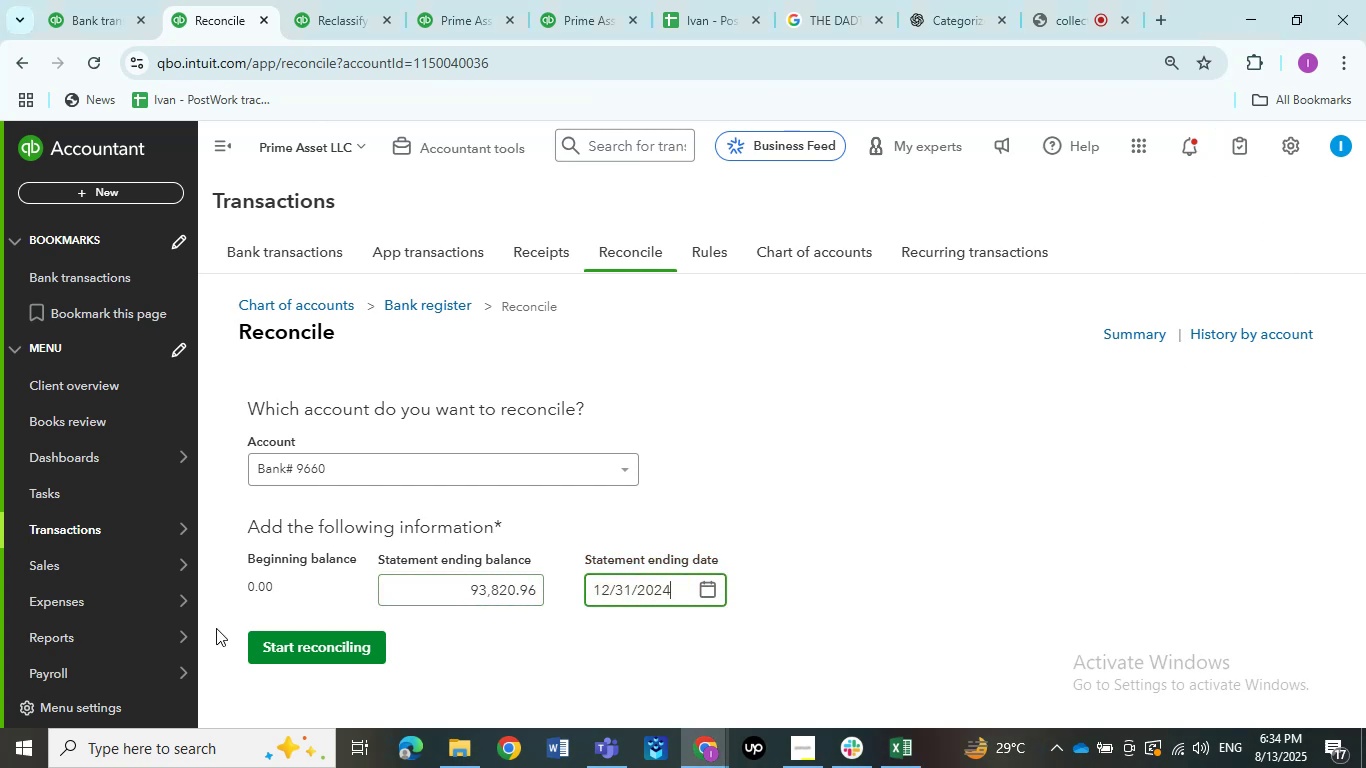 
left_click([300, 649])
 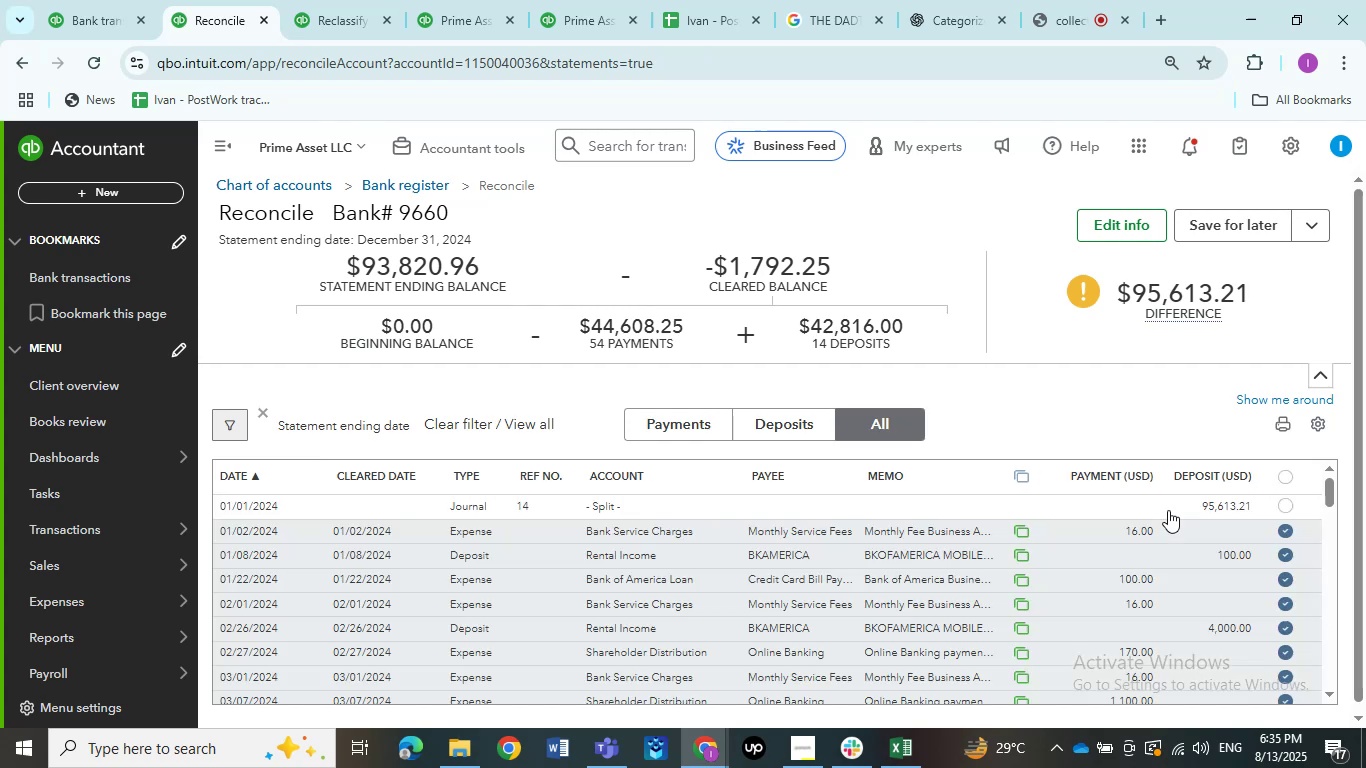 
left_click([1287, 503])
 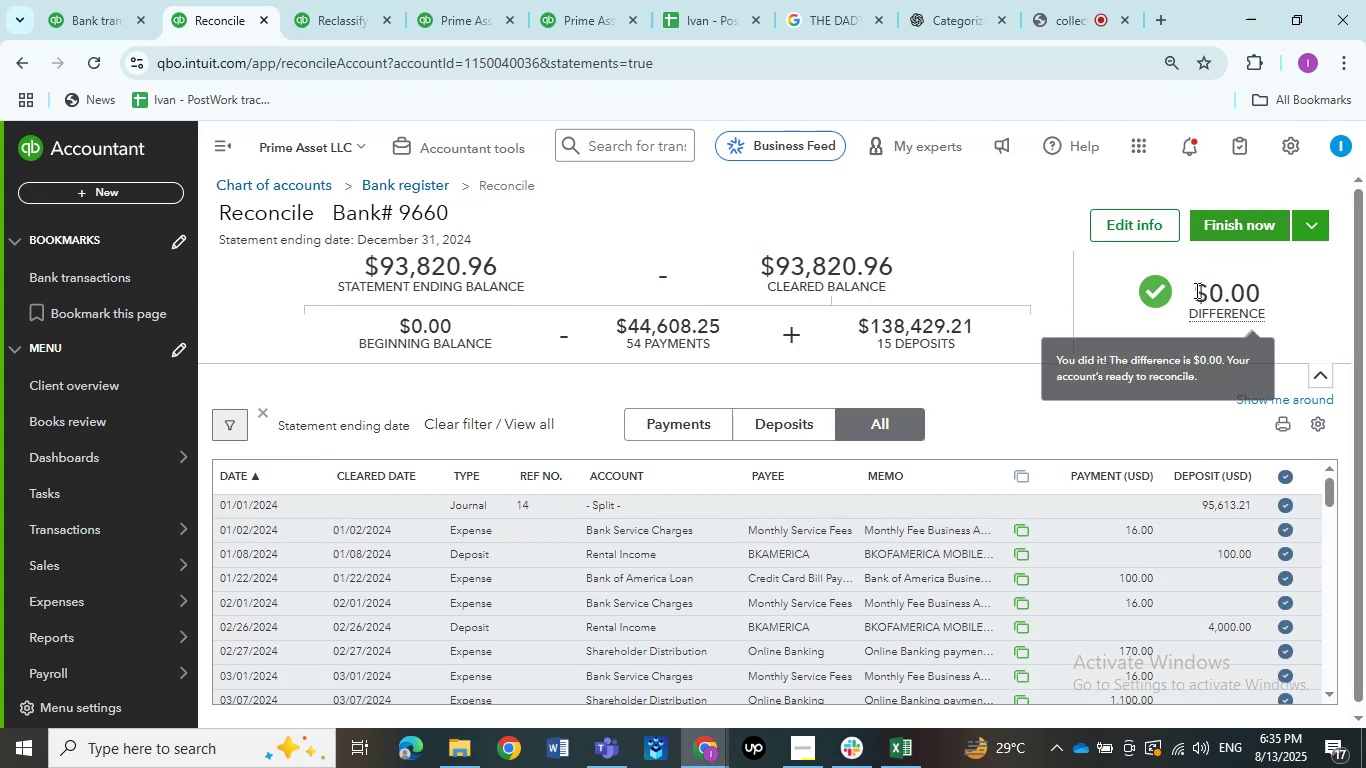 
left_click([1233, 229])
 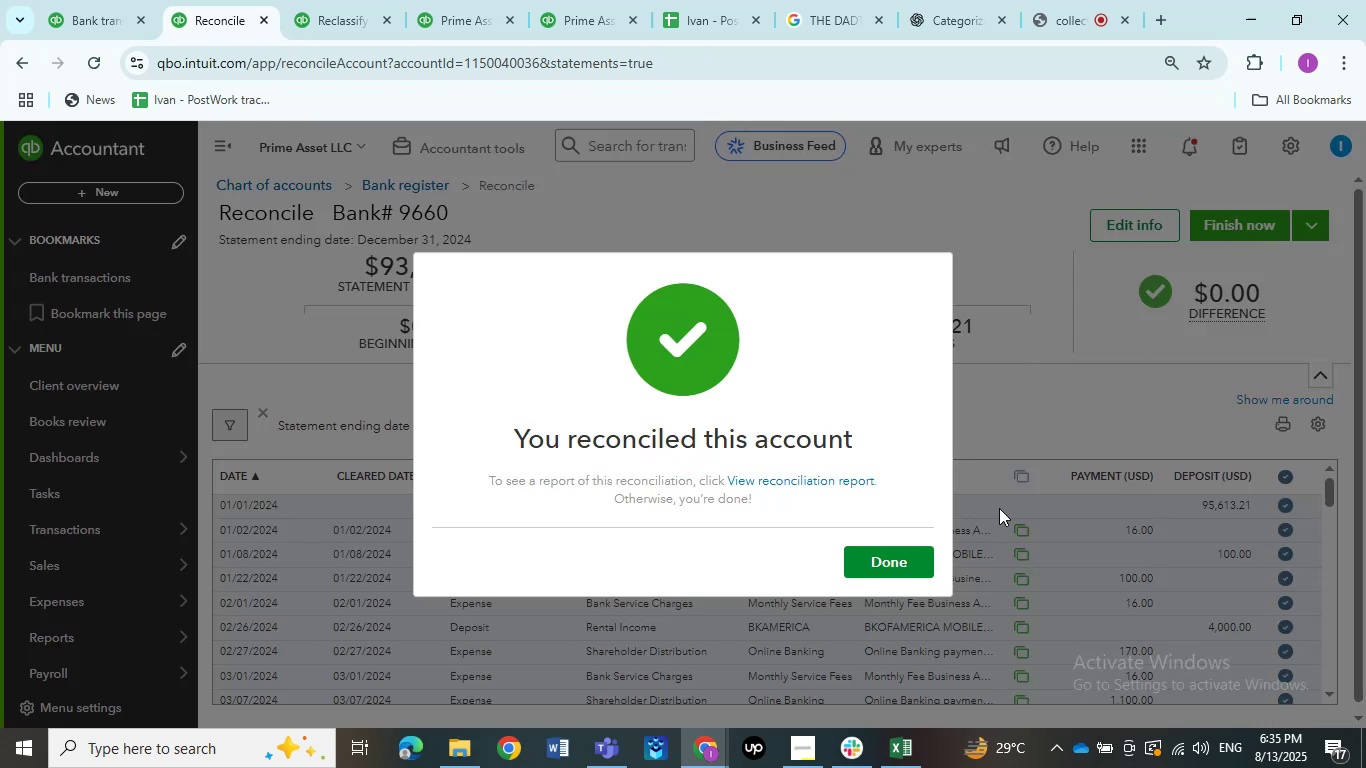 
double_click([898, 567])
 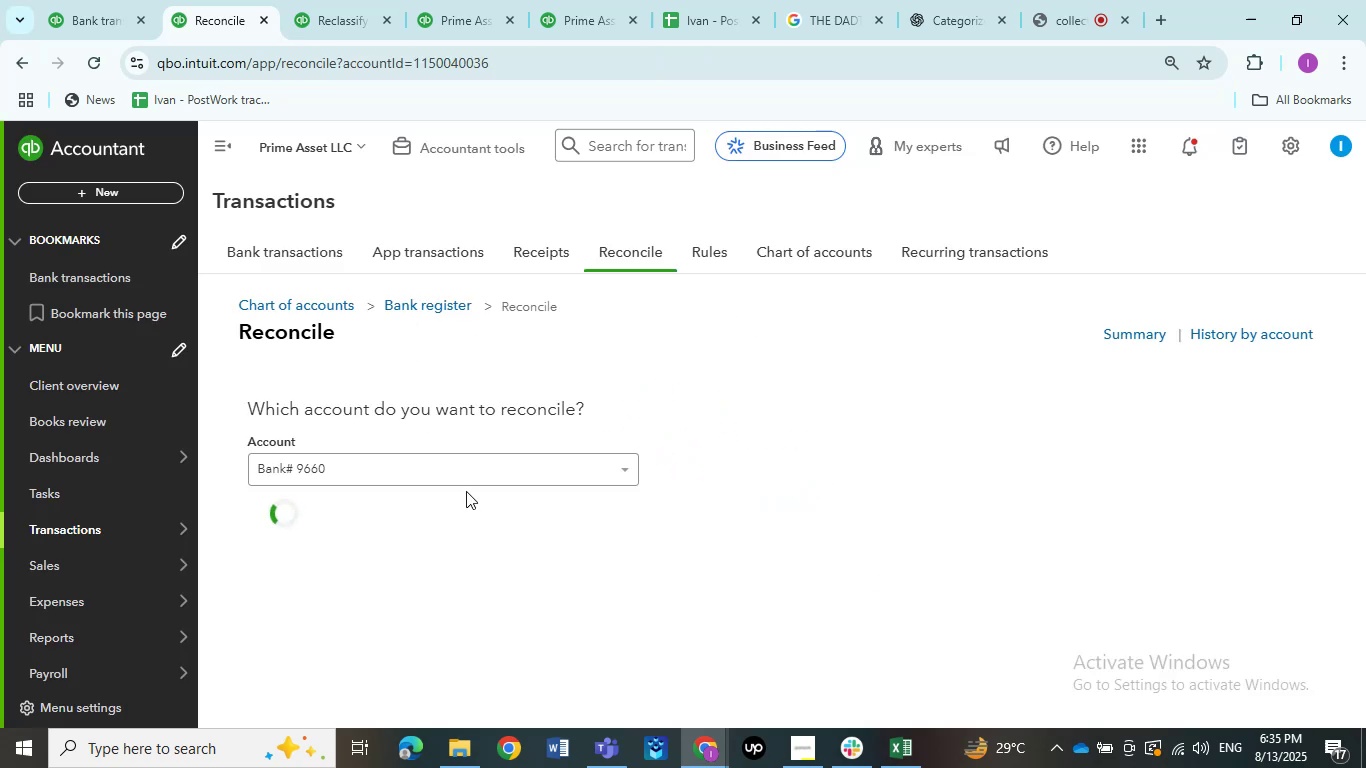 
left_click([462, 477])
 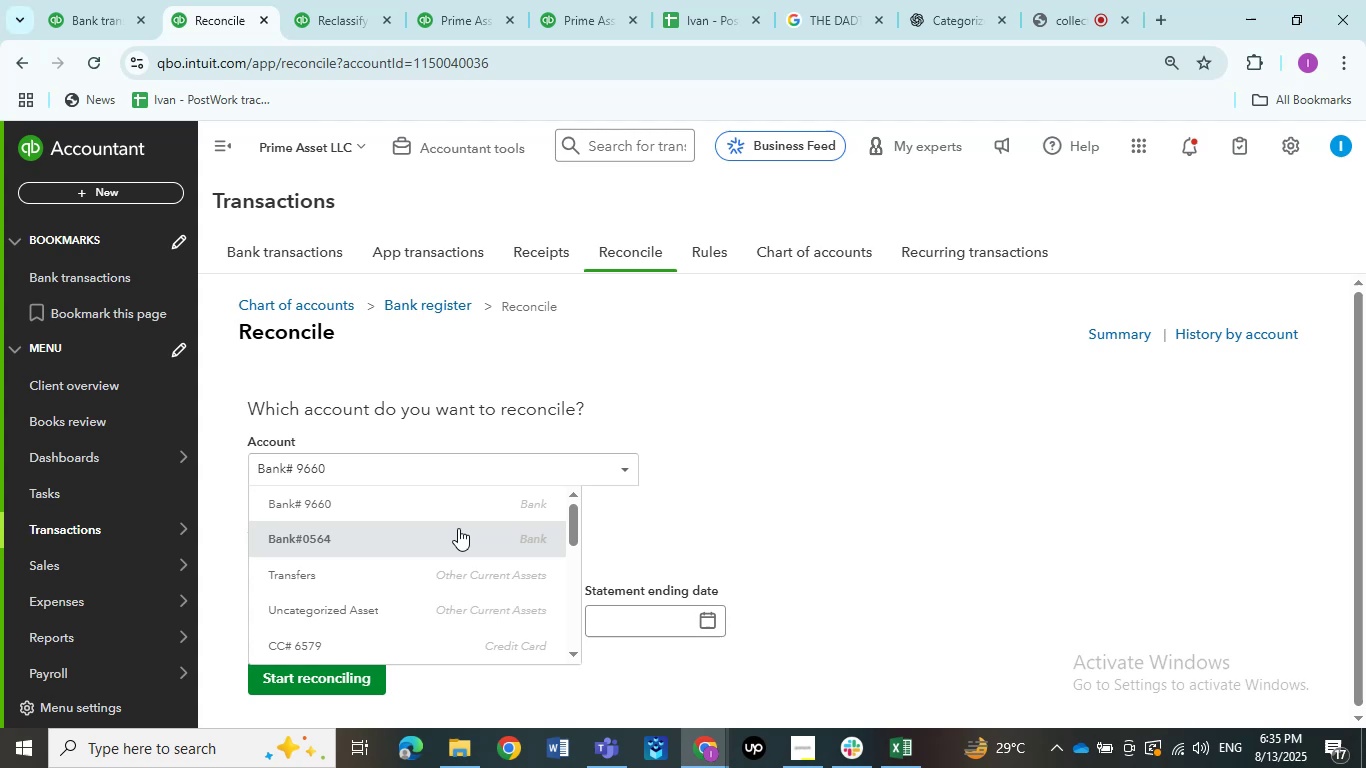 
scroll: coordinate [457, 594], scroll_direction: down, amount: 1.0
 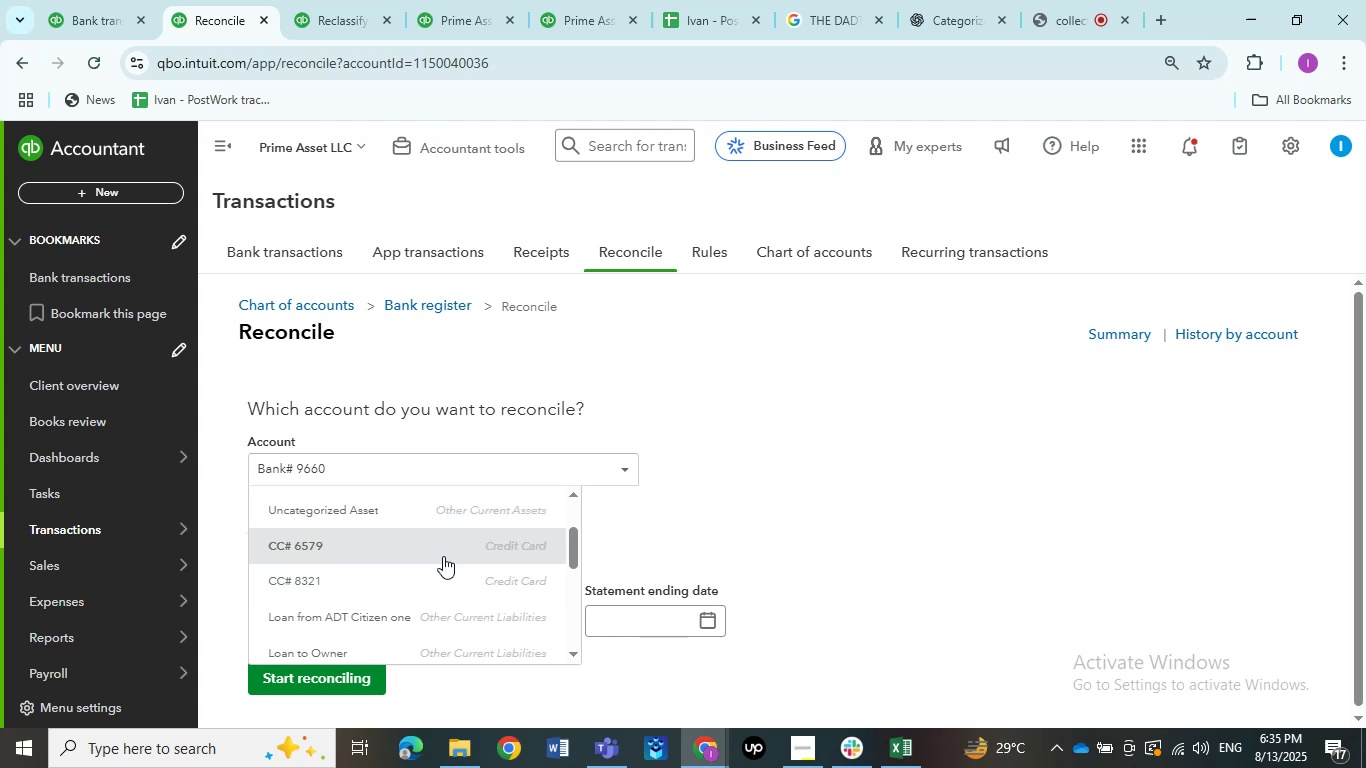 
left_click([442, 550])
 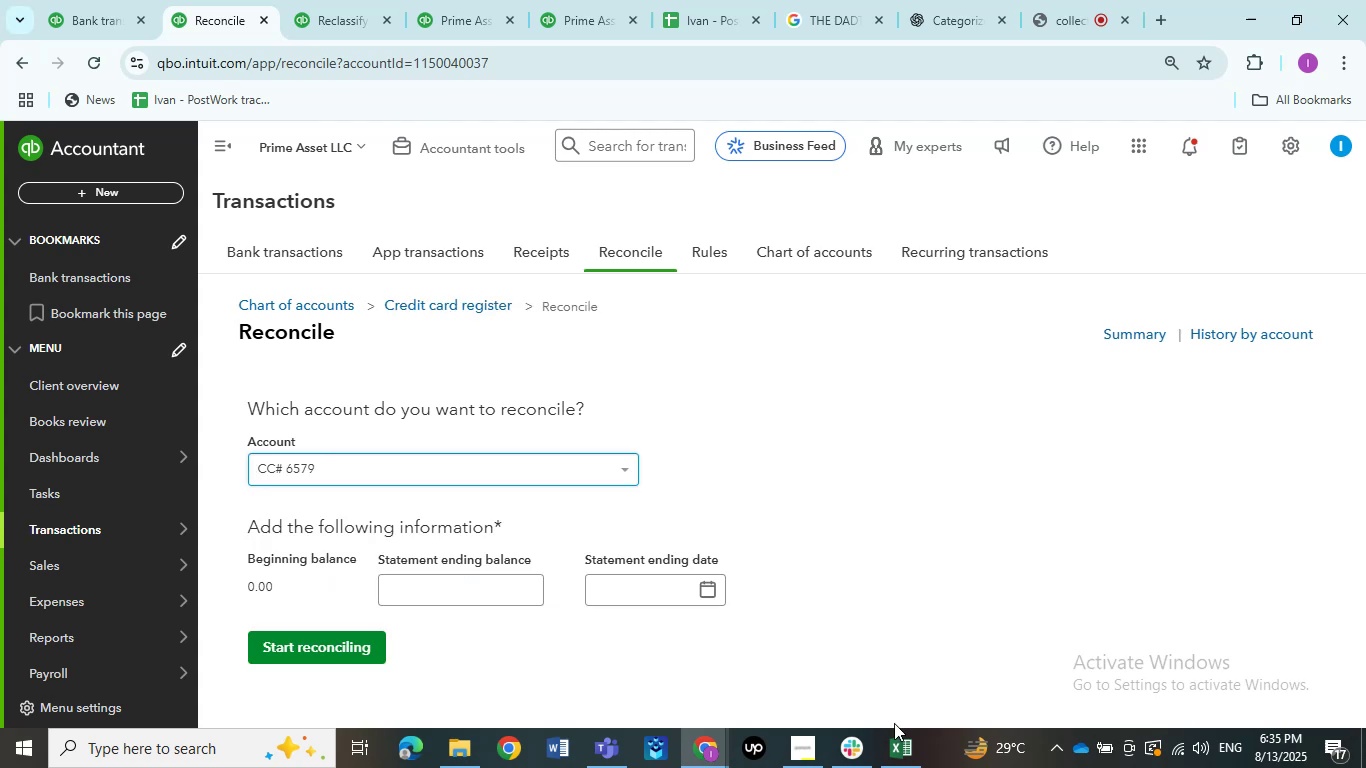 
left_click([891, 744])
 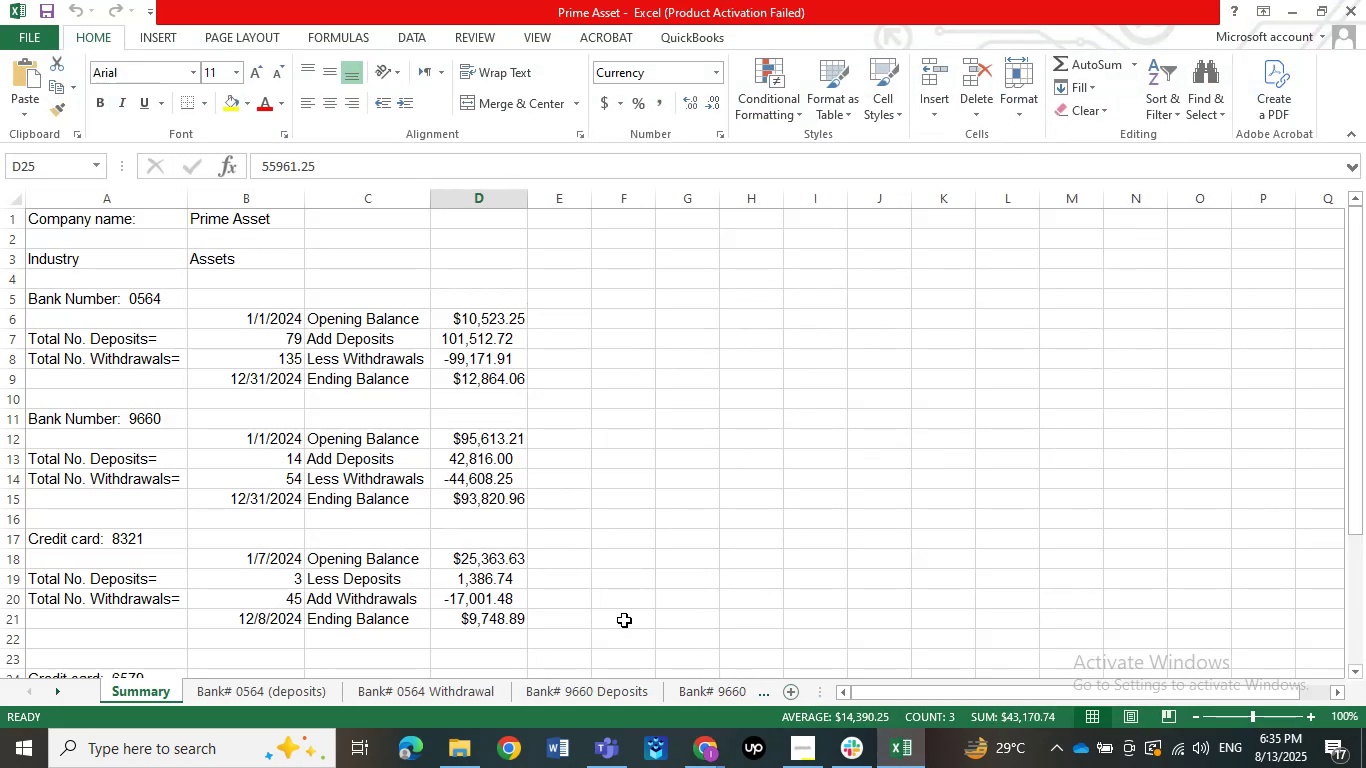 
scroll: coordinate [607, 598], scroll_direction: down, amount: 3.0
 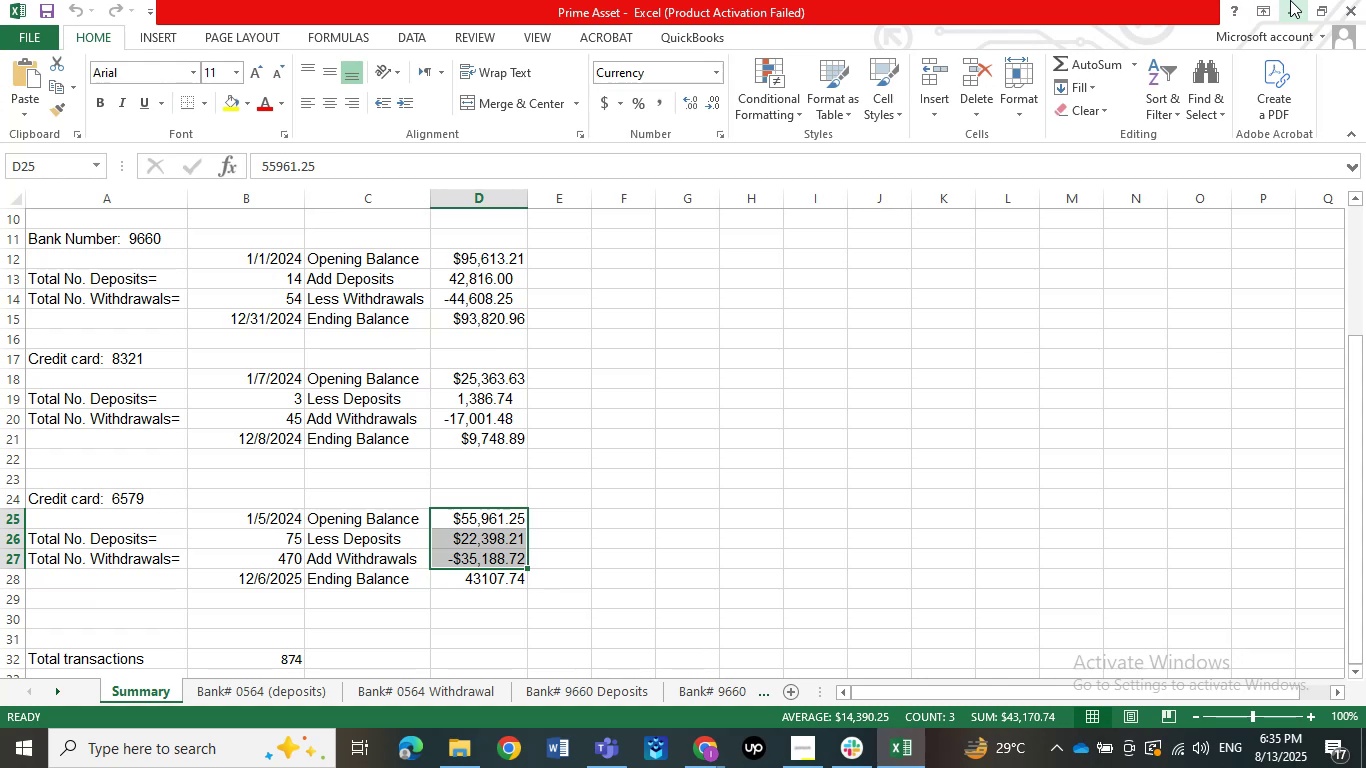 
left_click([1290, 0])
 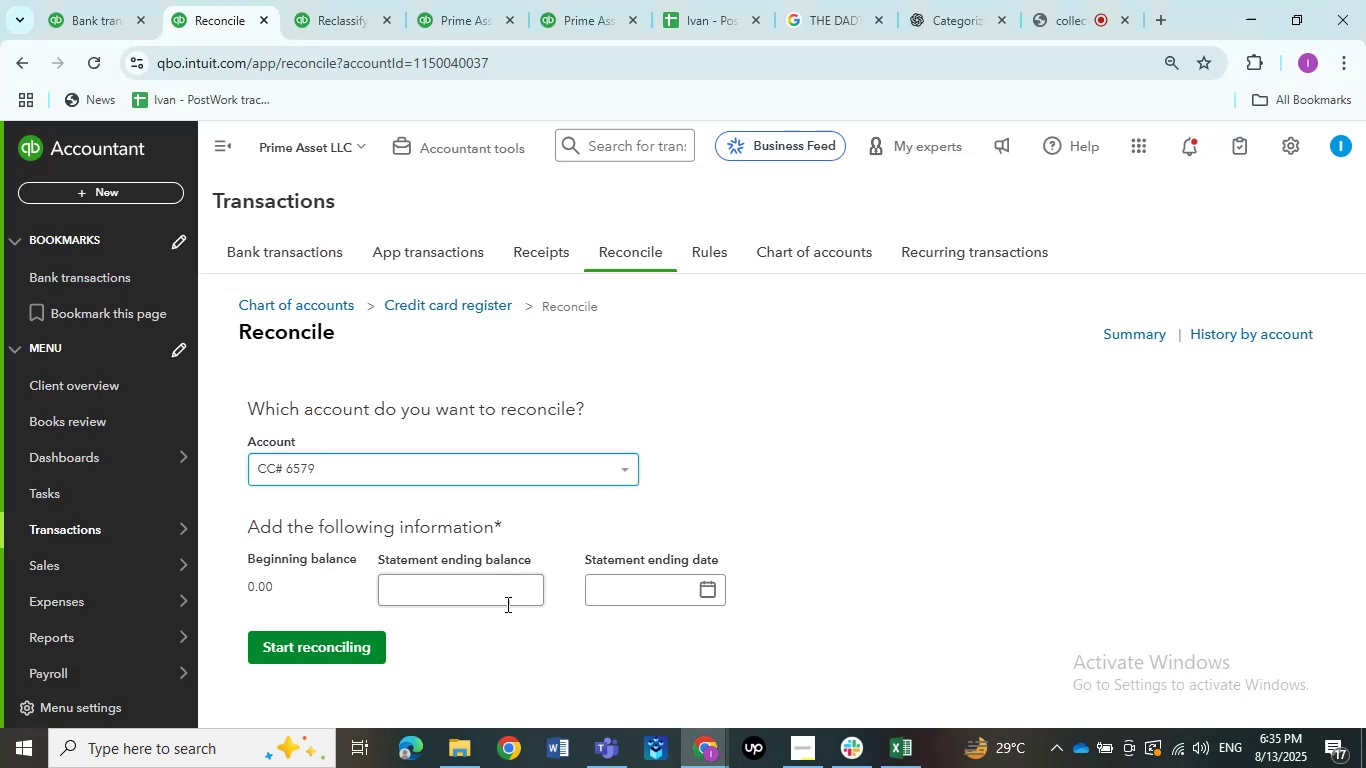 
left_click([506, 602])
 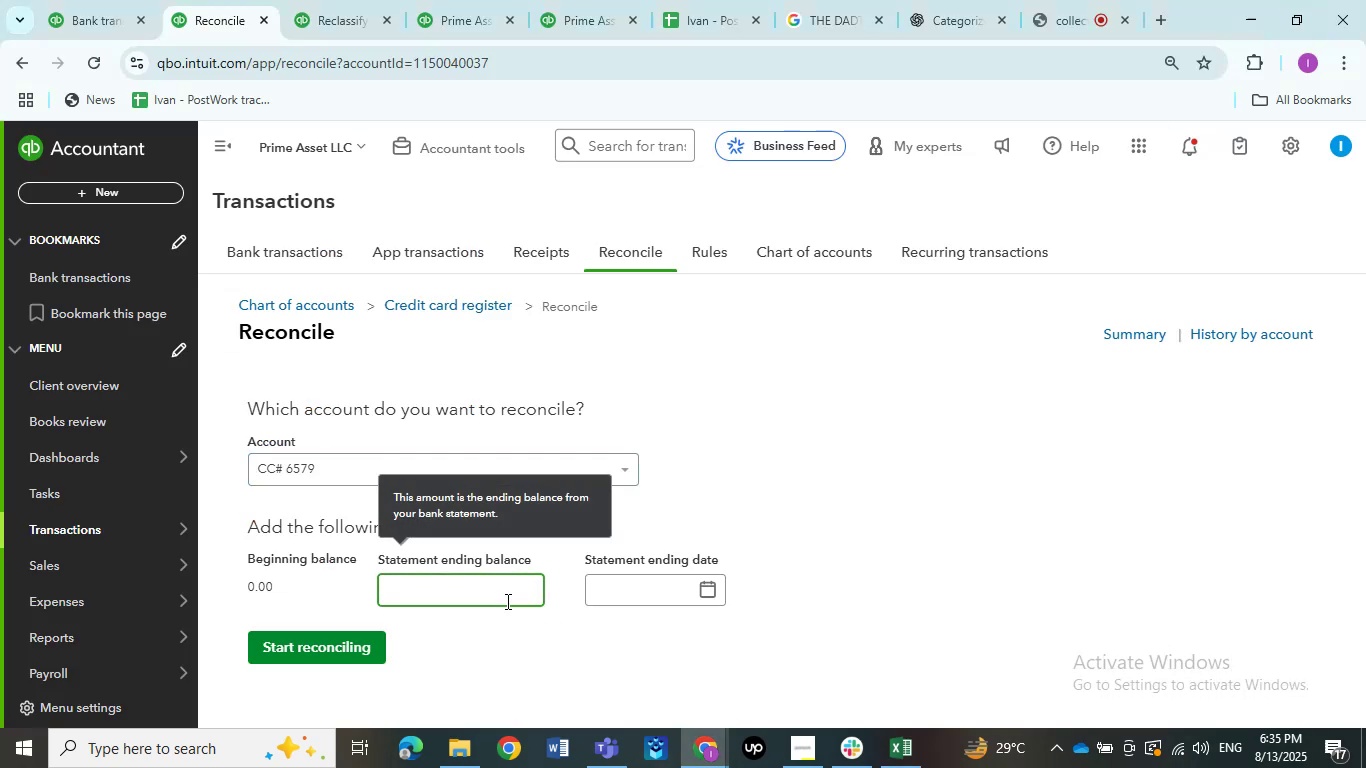 
key(Numpad4)
 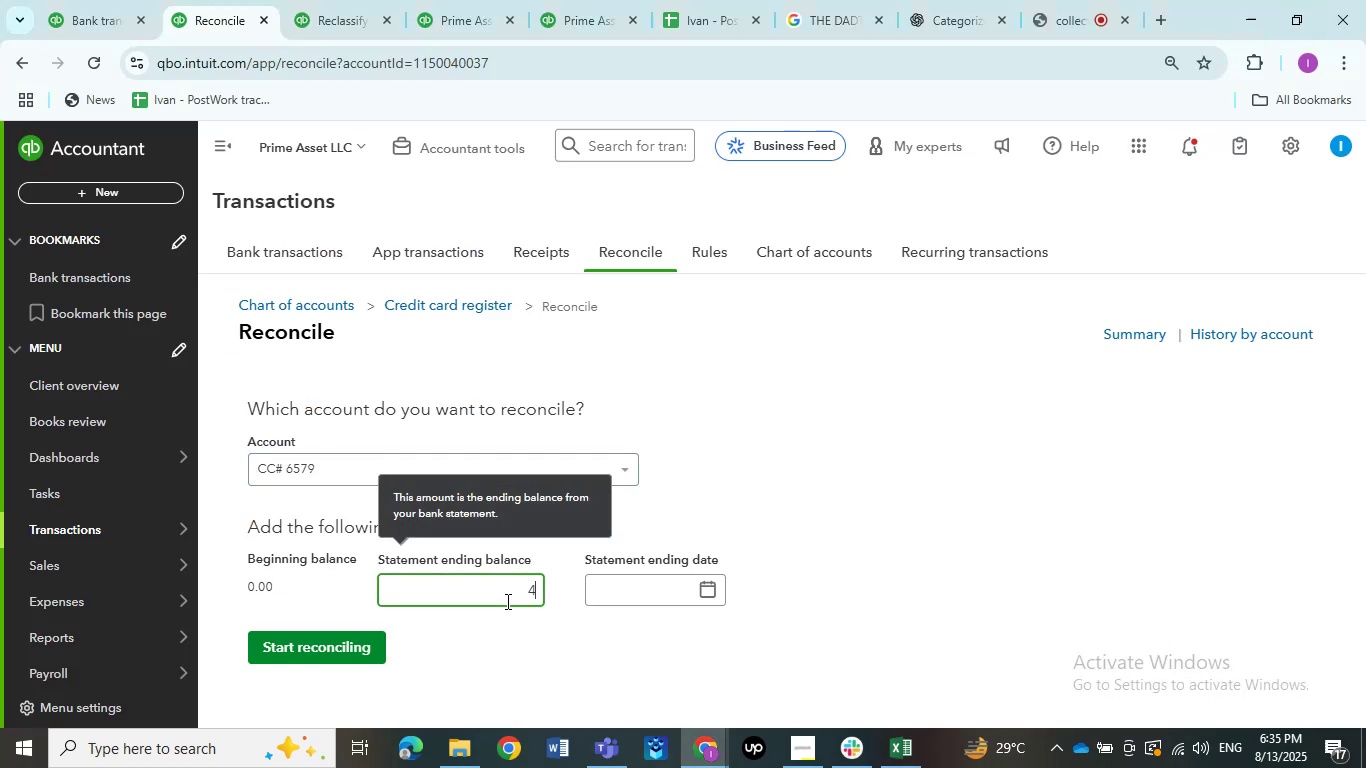 
key(Numpad3)
 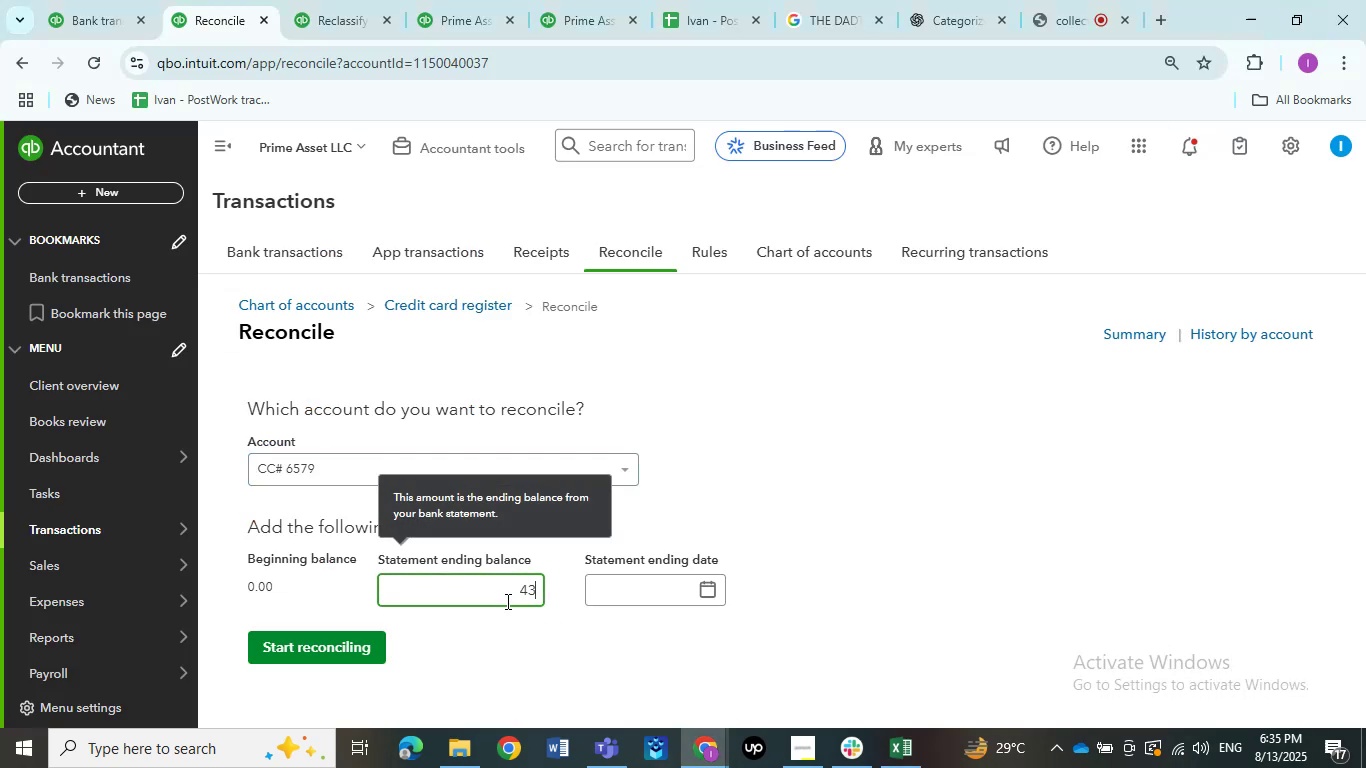 
key(Numpad1)
 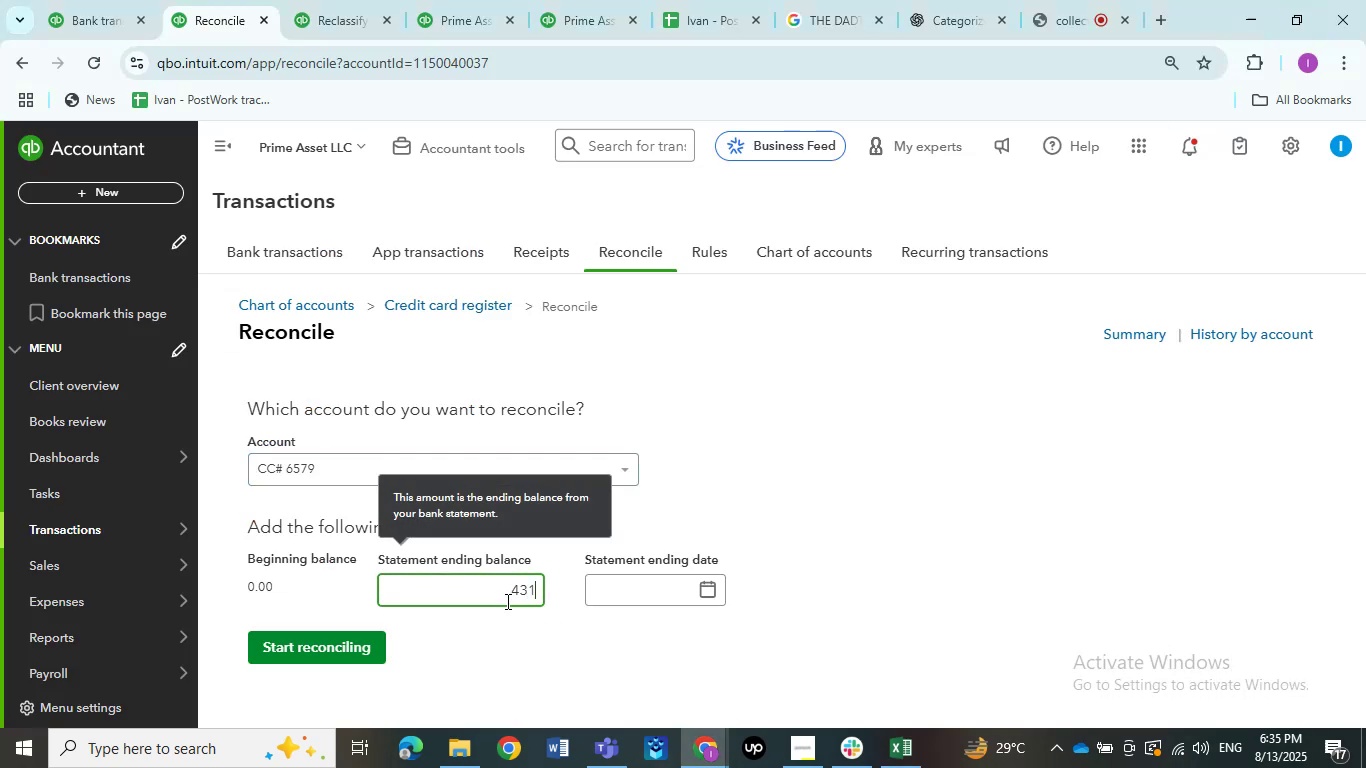 
key(Numpad0)
 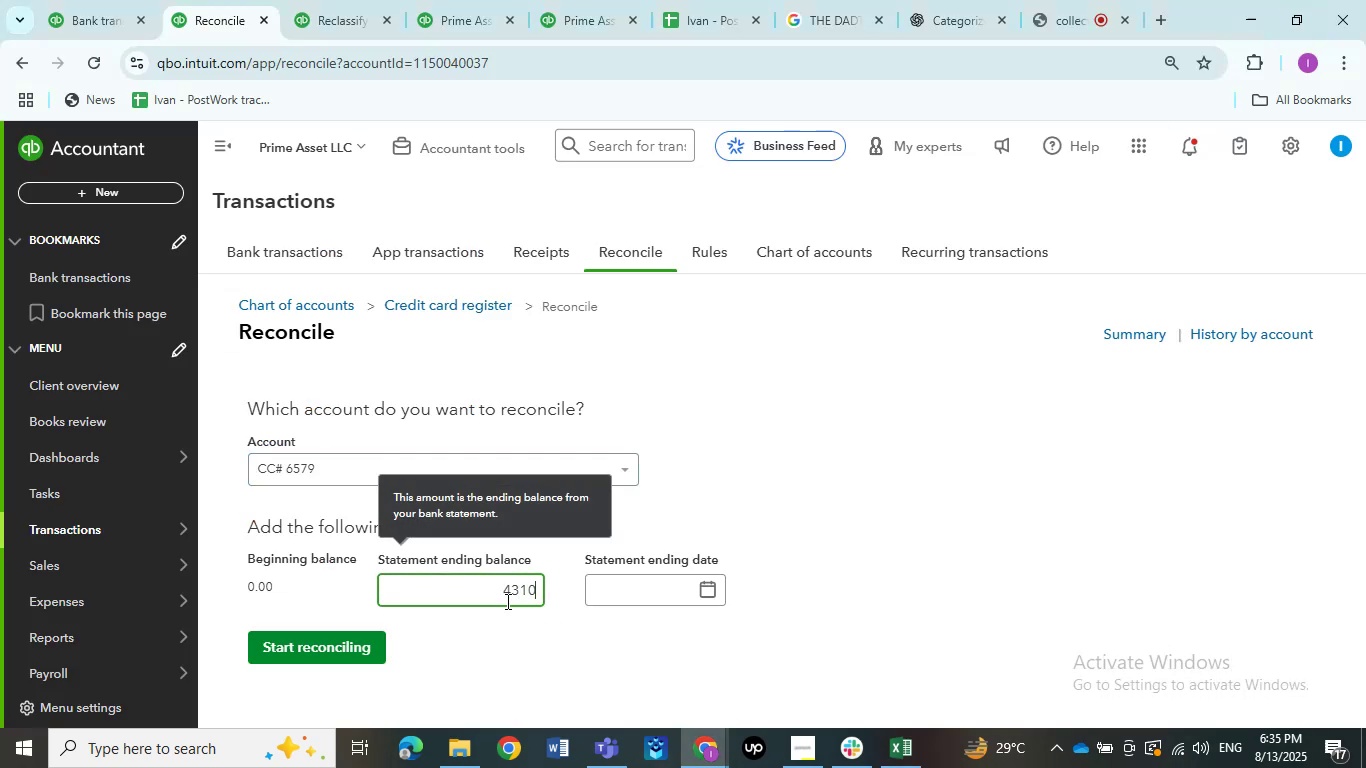 
key(Numpad7)
 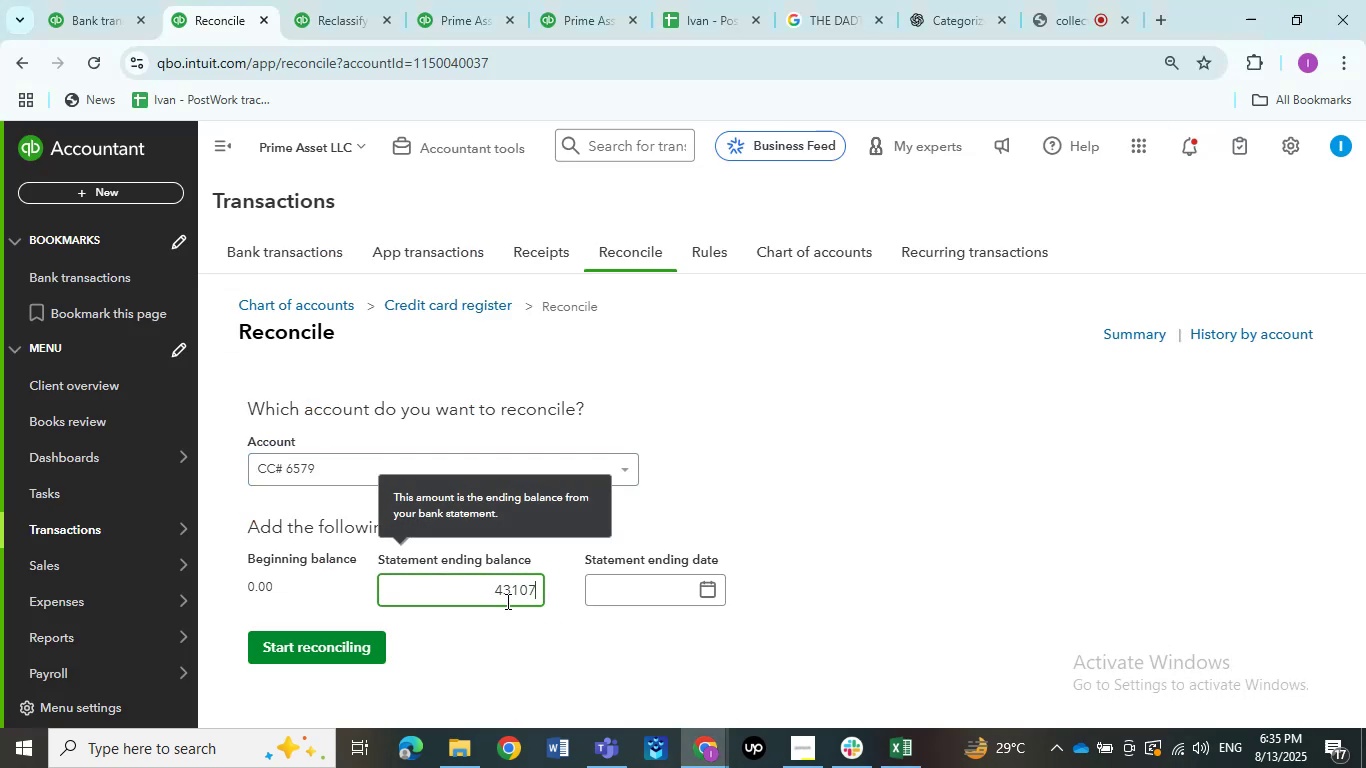 
key(NumpadDecimal)
 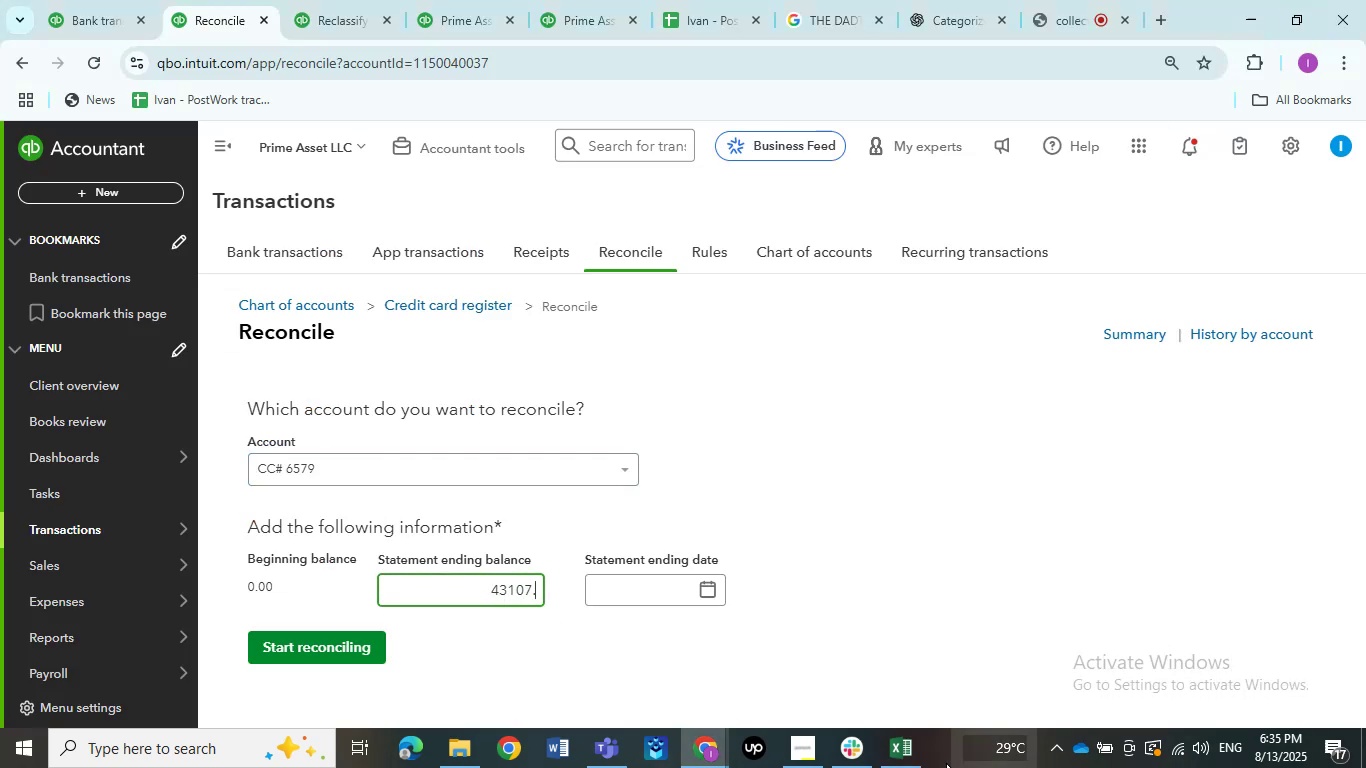 
left_click([901, 758])
 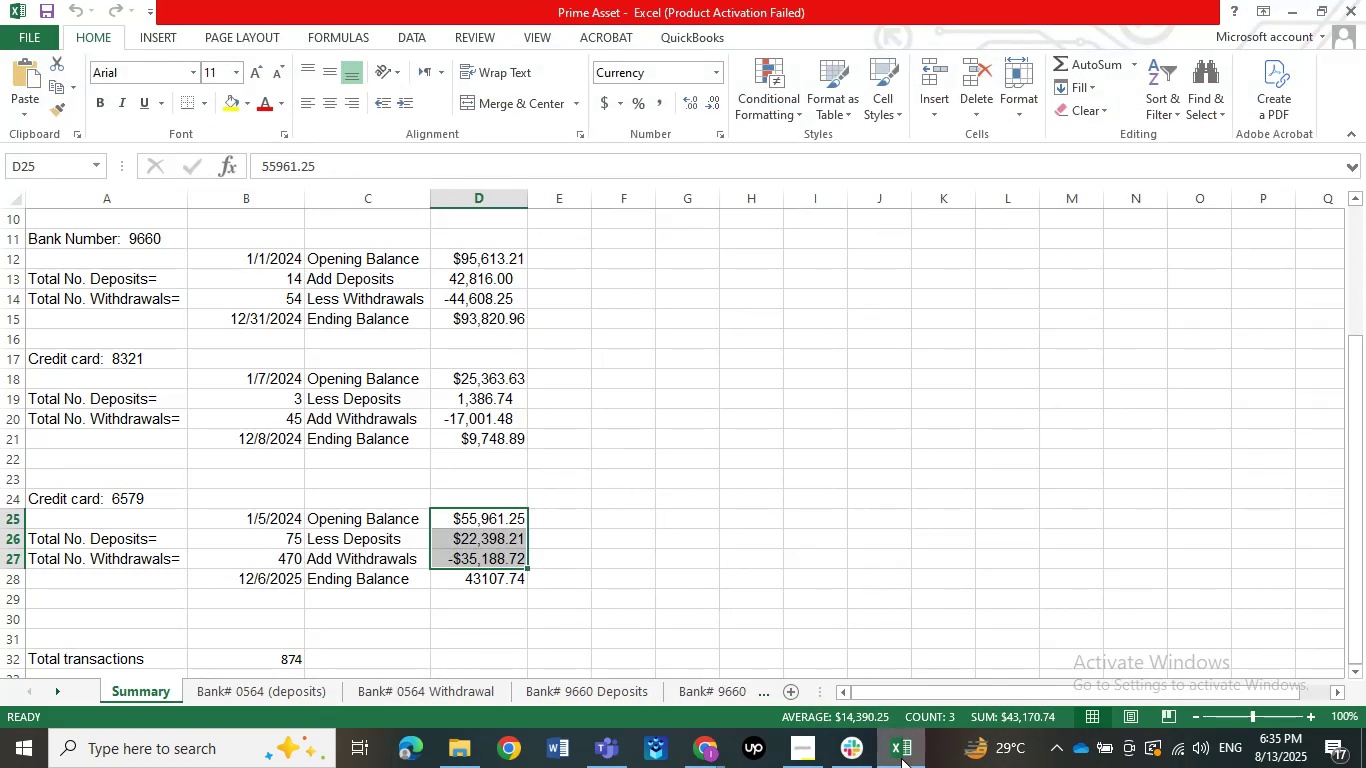 
left_click([901, 758])
 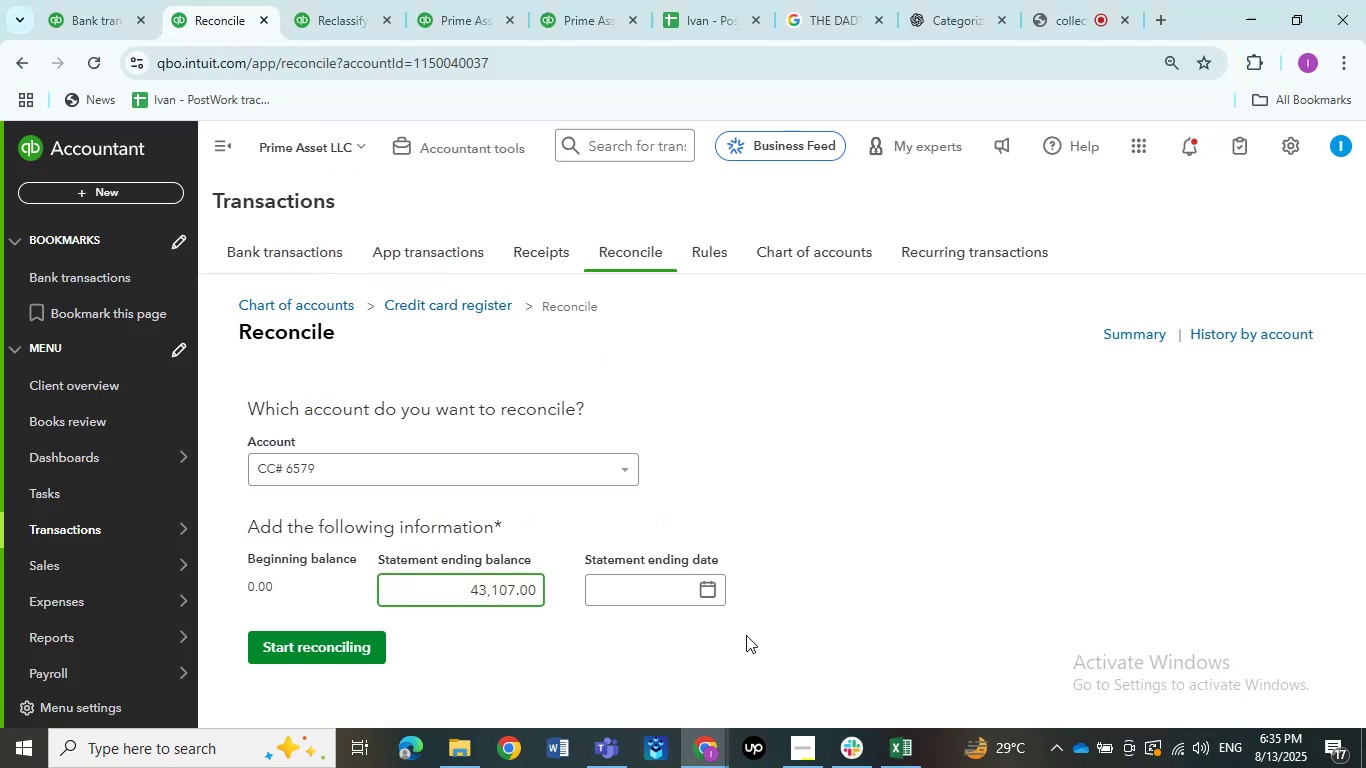 
key(Backspace)
 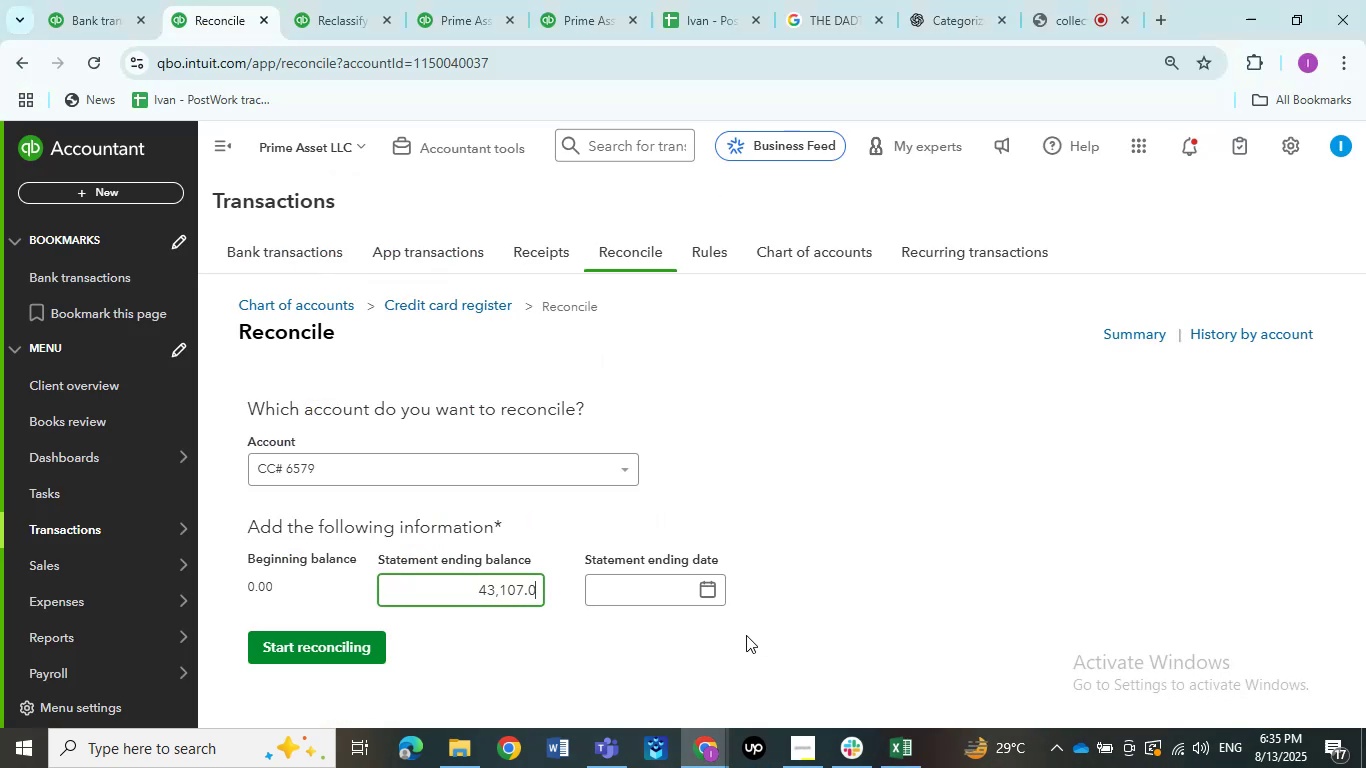 
key(Backspace)
 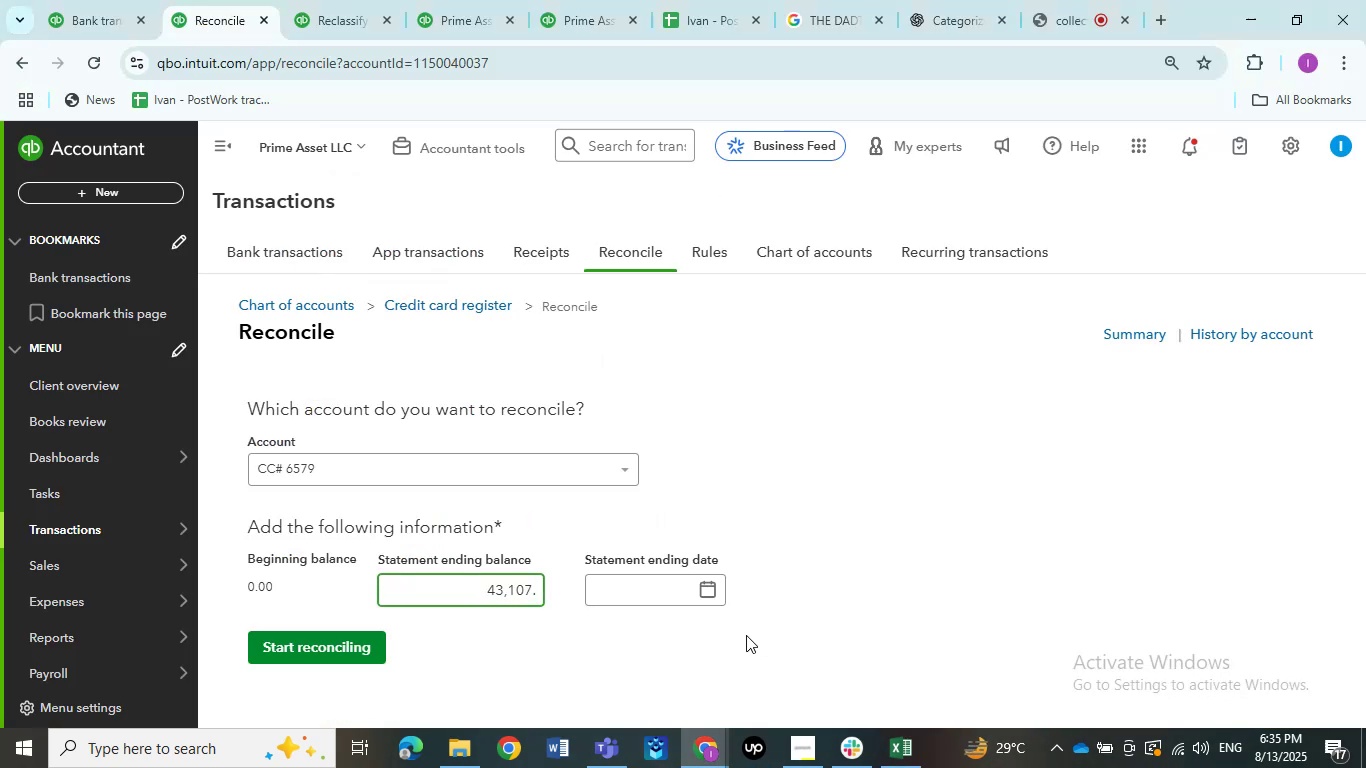 
key(Numpad7)
 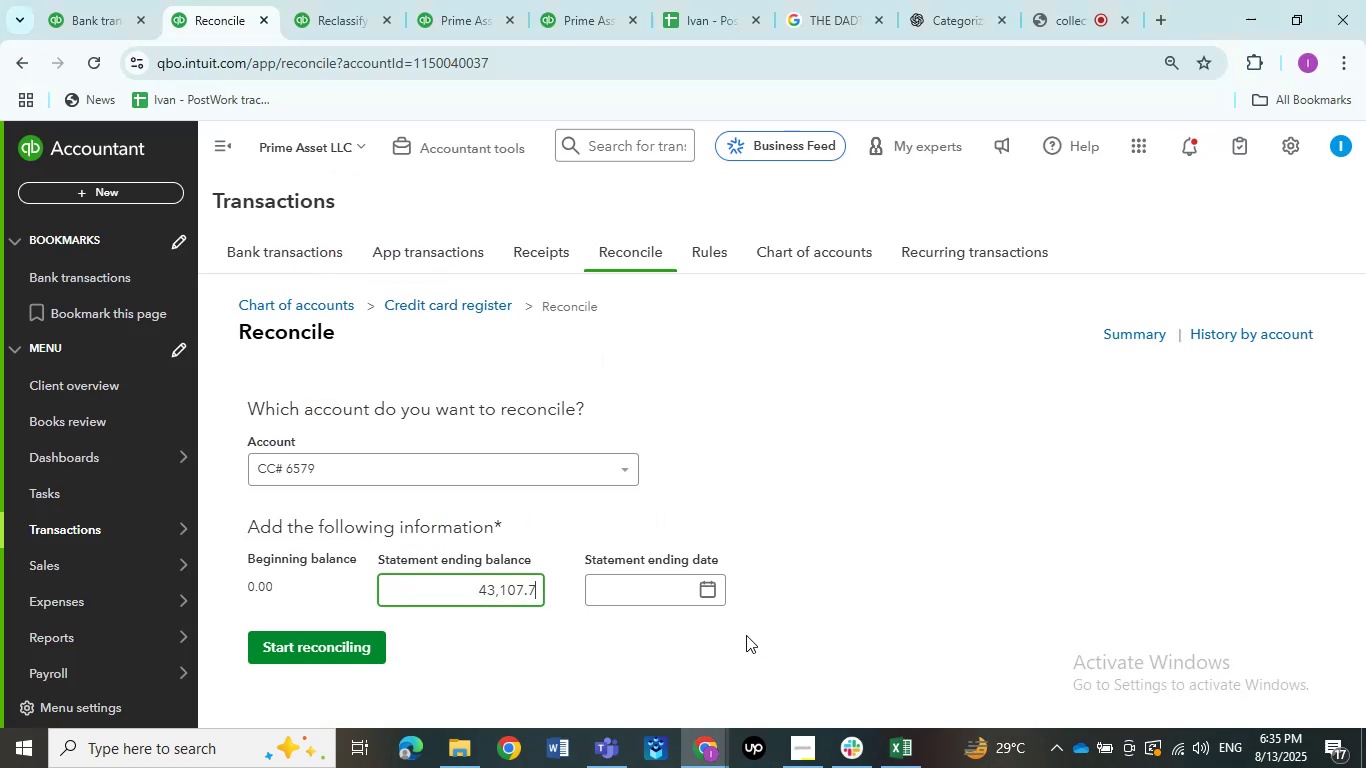 
key(Numpad4)
 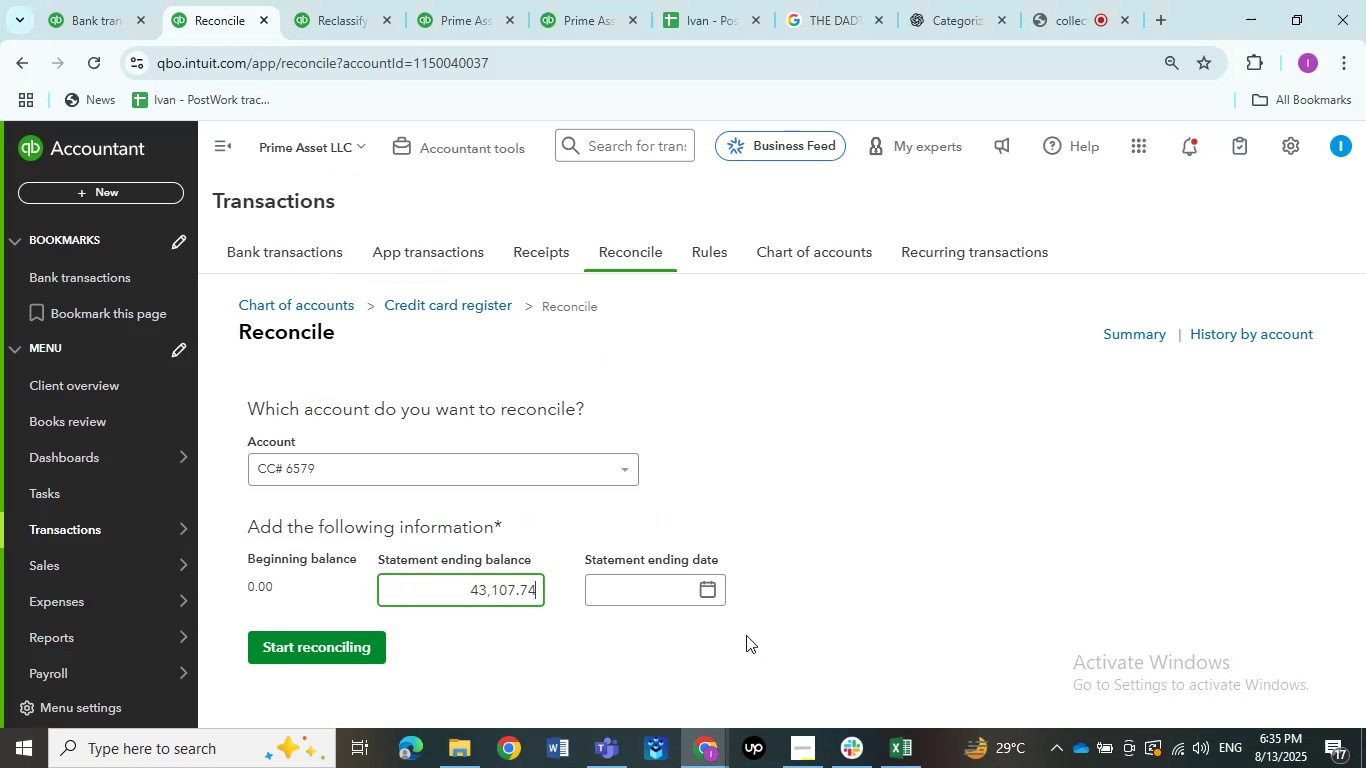 
key(Tab)
 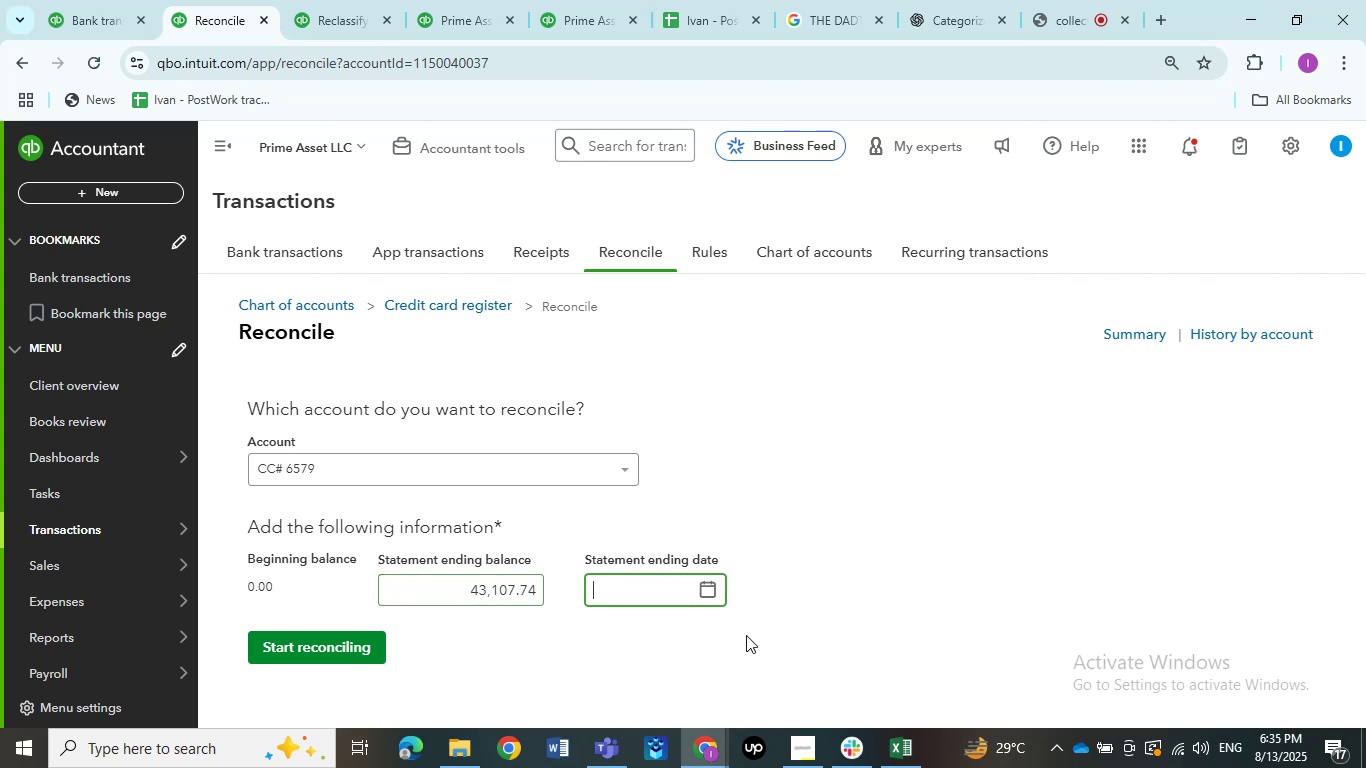 
key(Numpad1)
 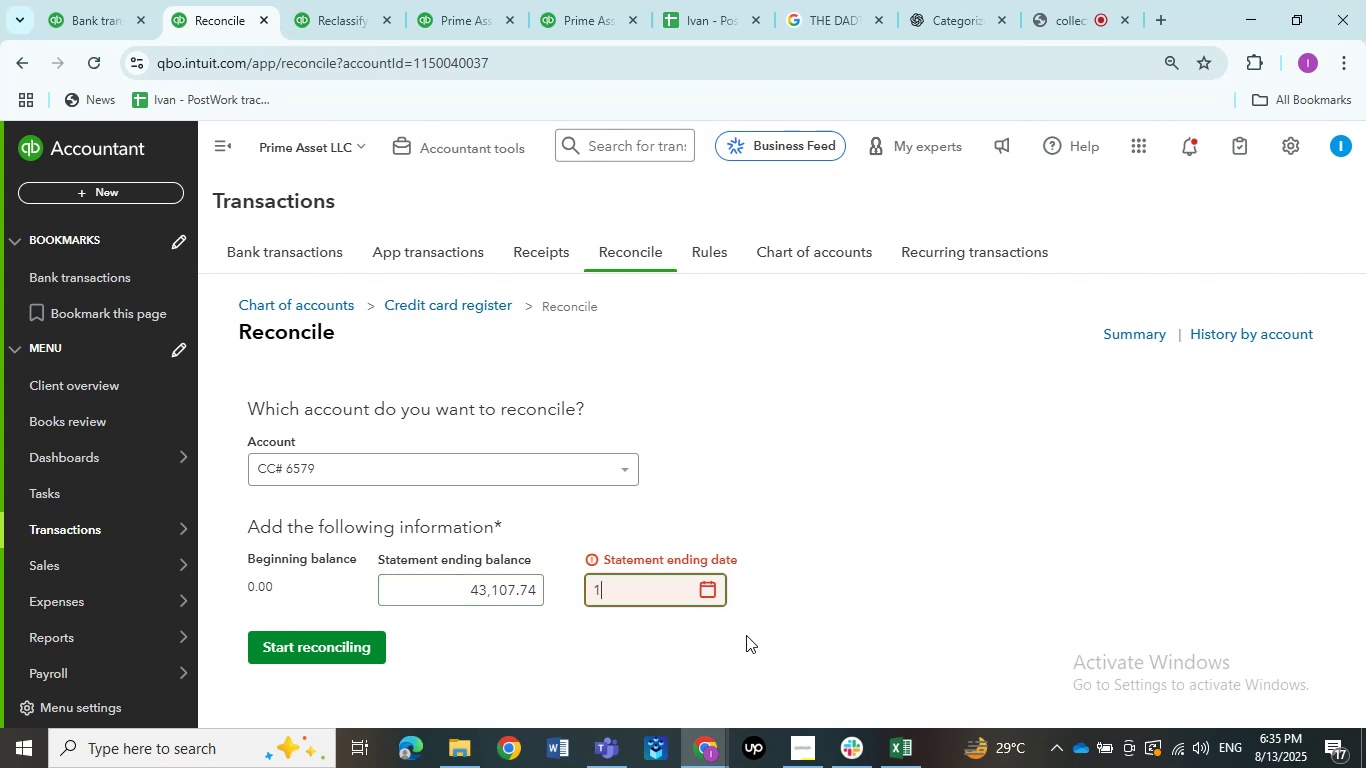 
key(Numpad2)
 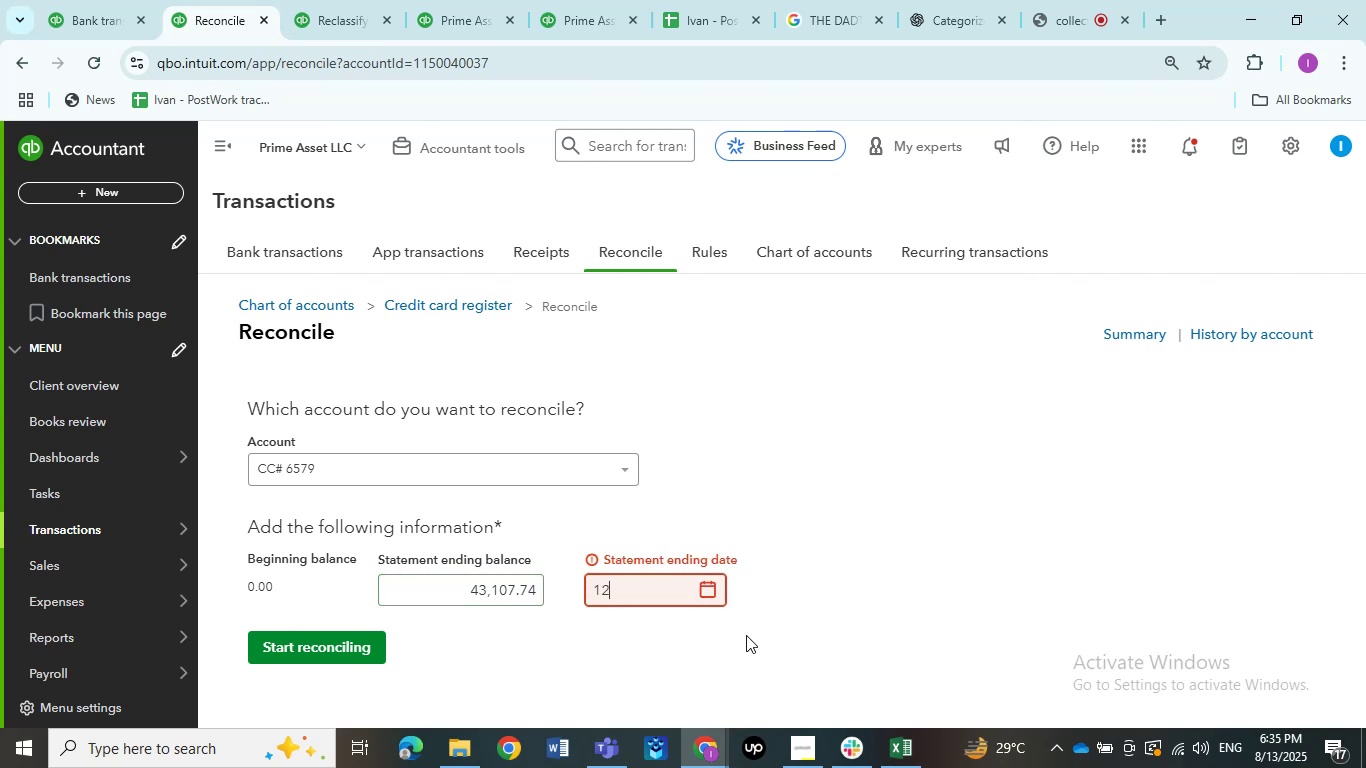 
key(NumpadDivide)
 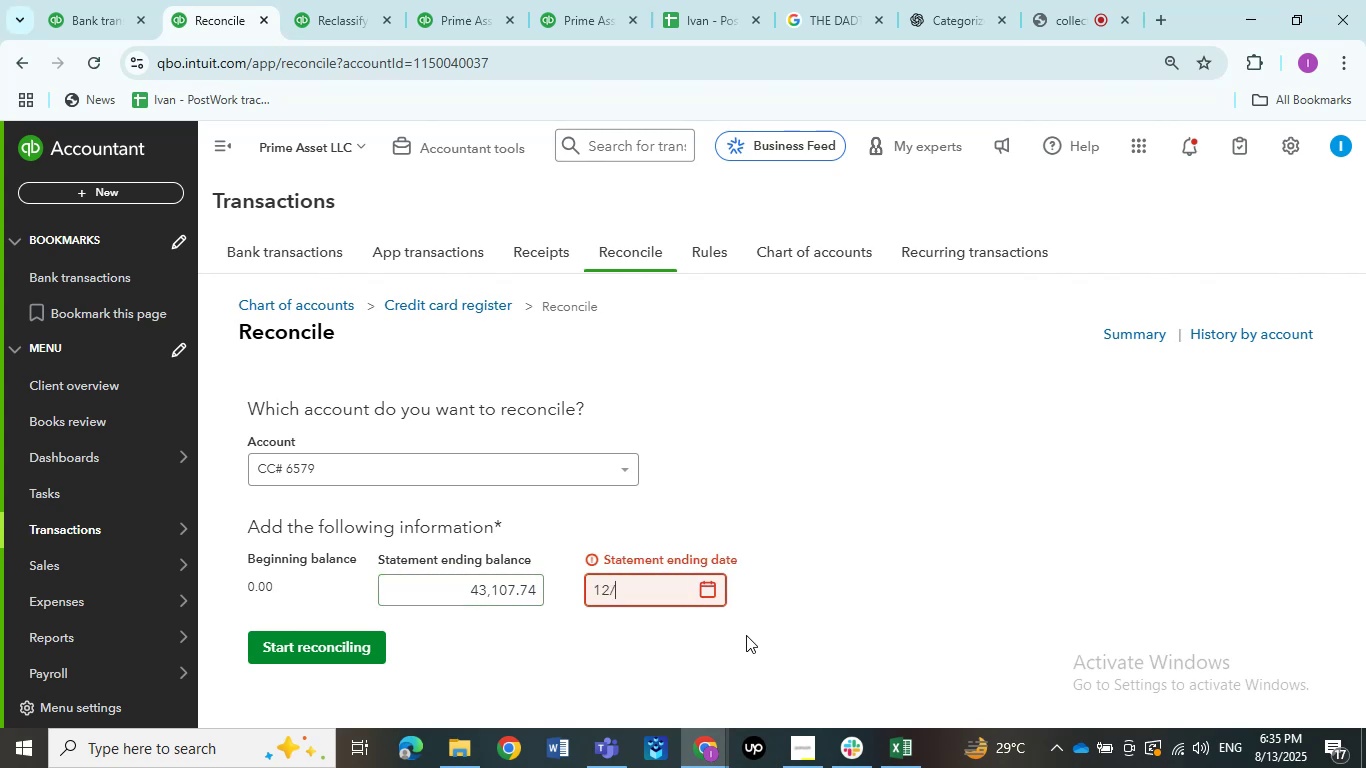 
key(Numpad3)
 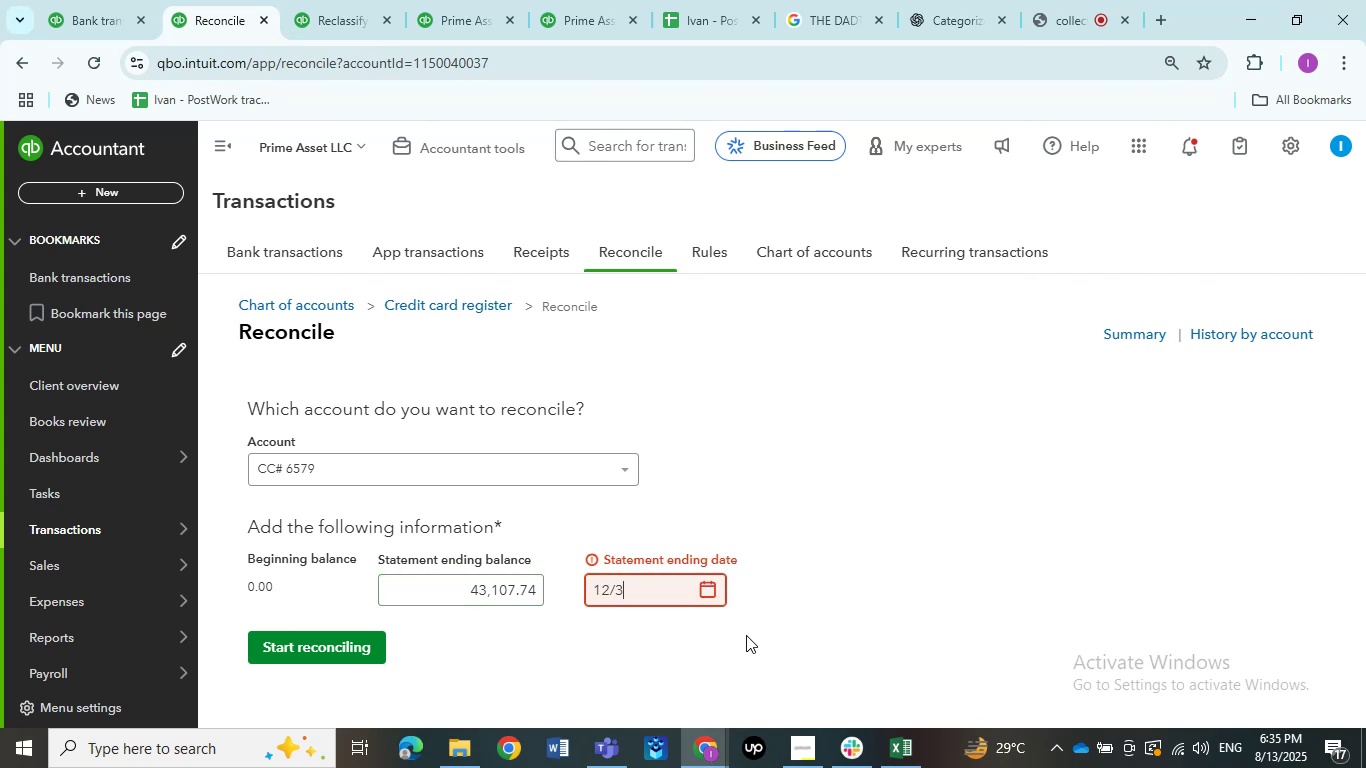 
key(Numpad1)
 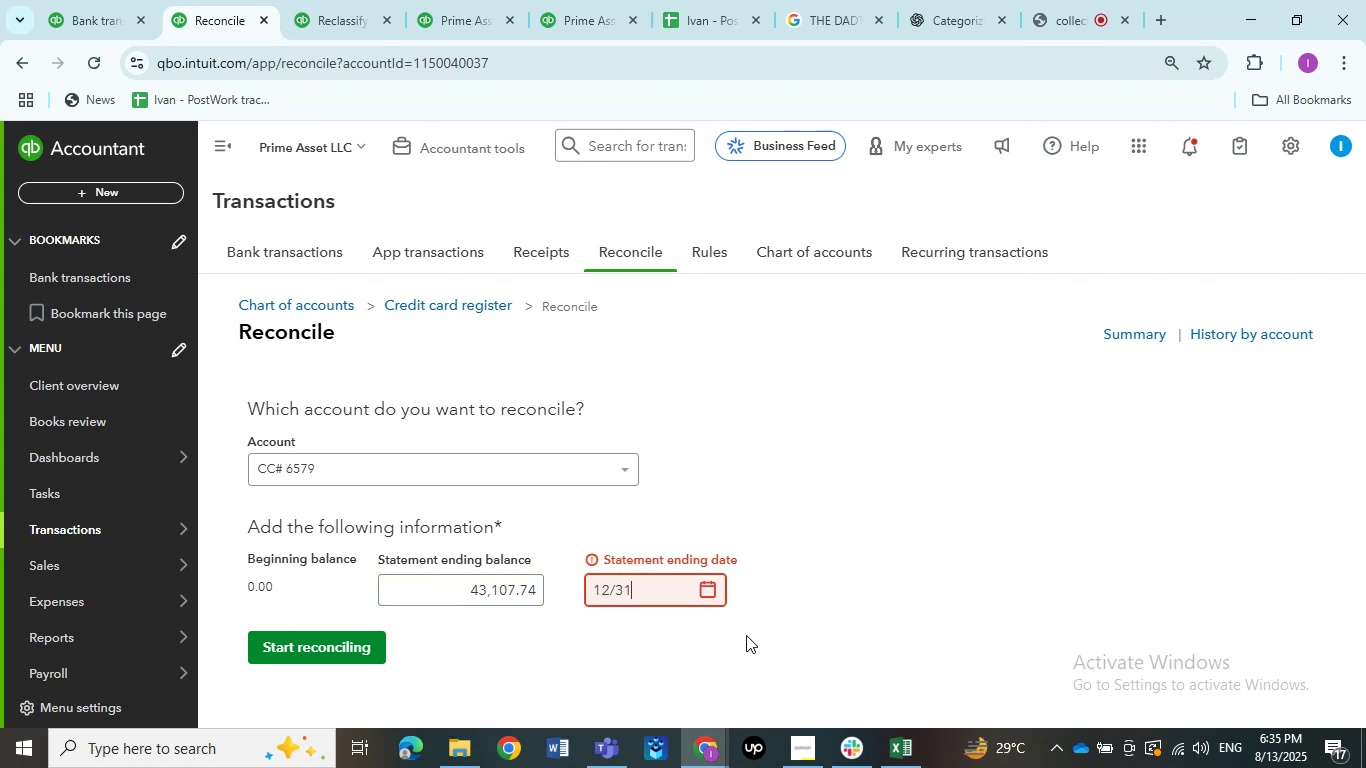 
key(NumpadDivide)
 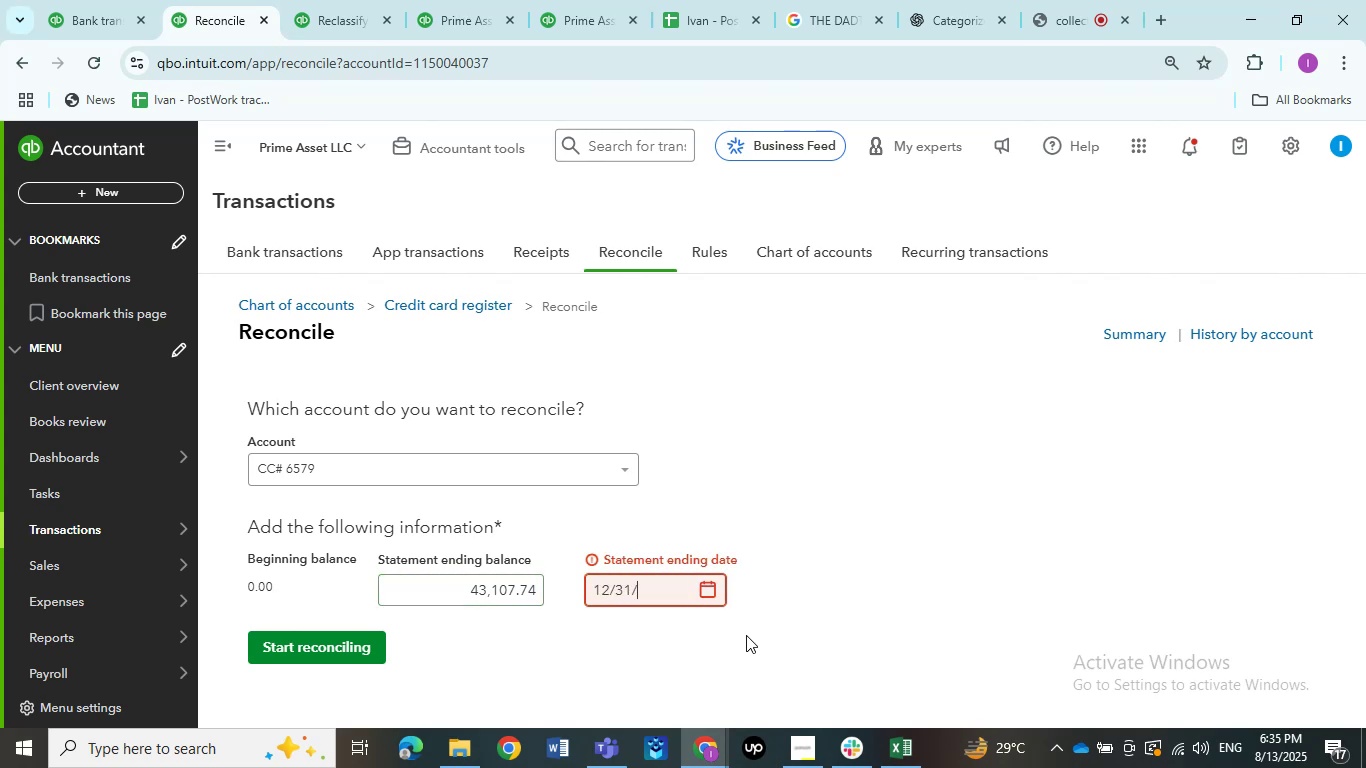 
key(Numpad2)
 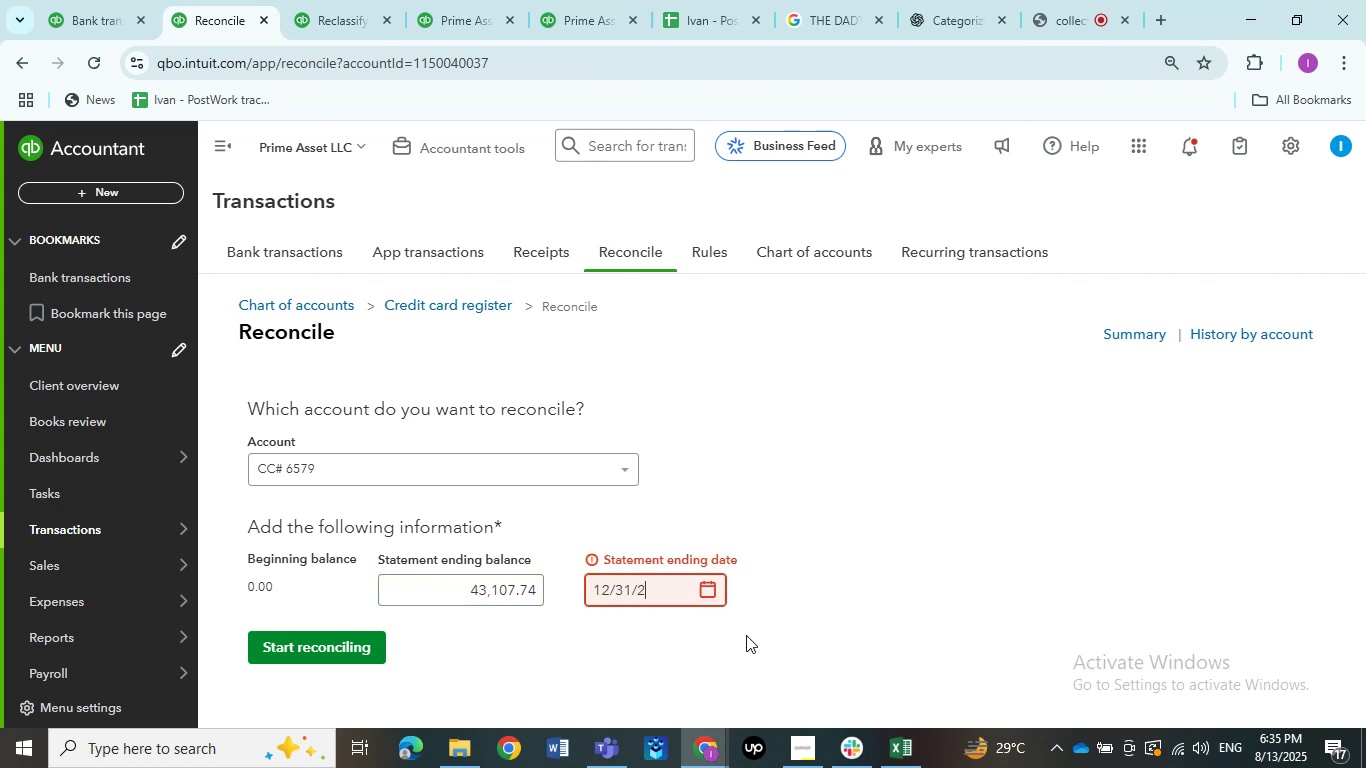 
key(Numpad0)
 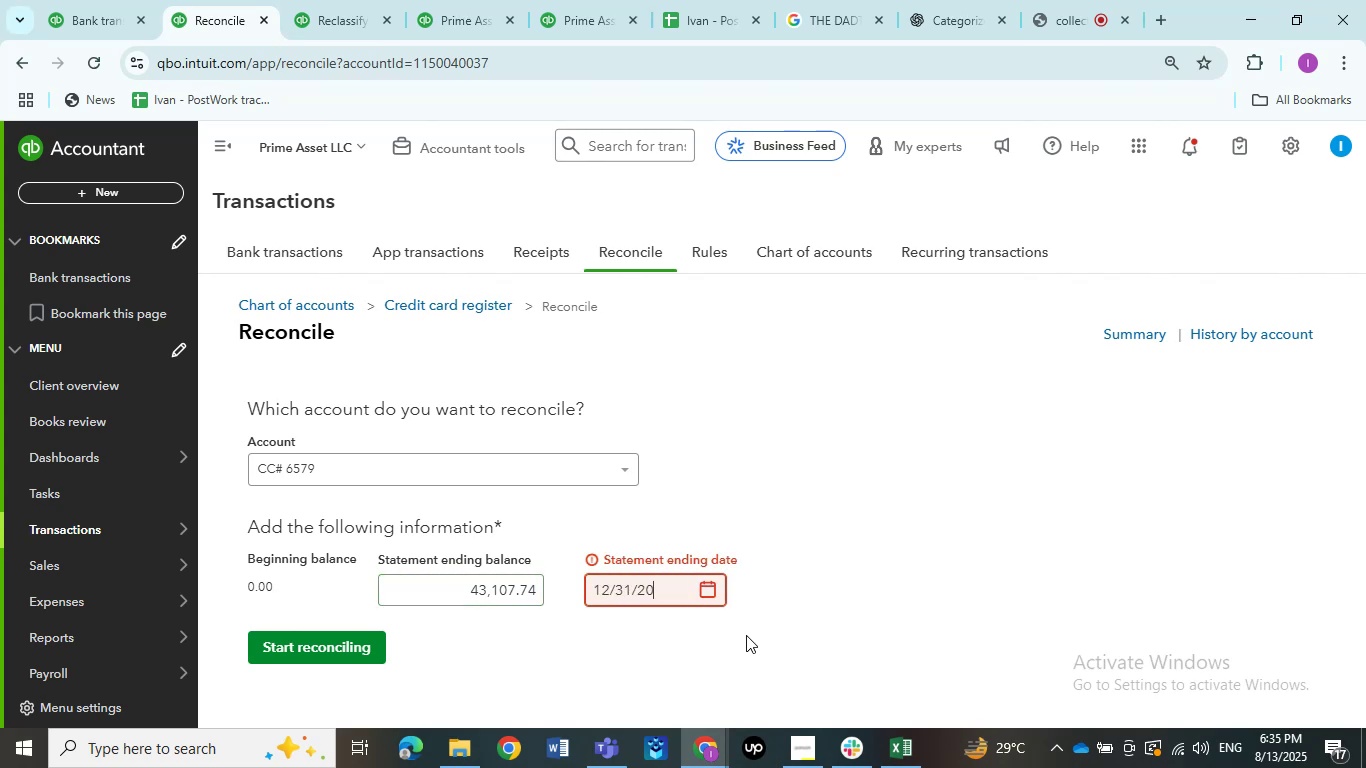 
key(Numpad2)
 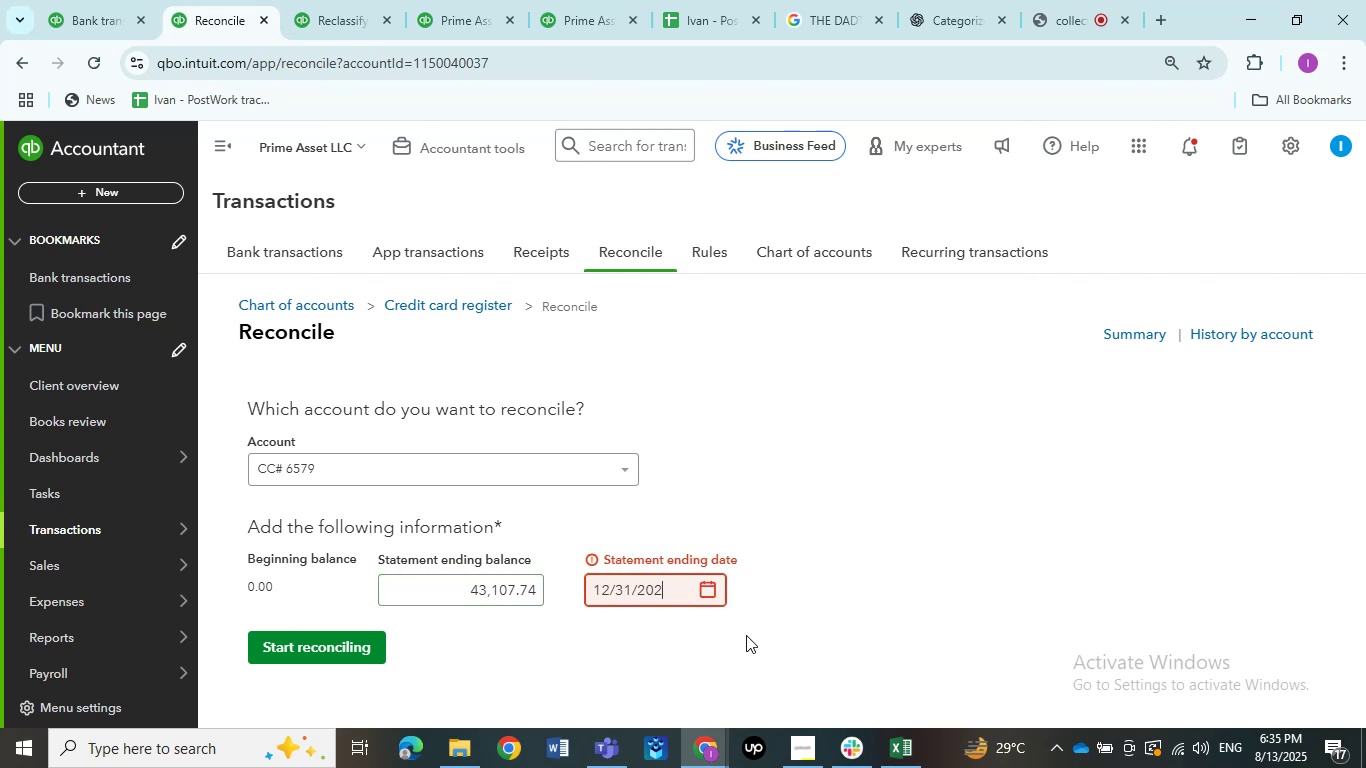 
key(Numpad4)
 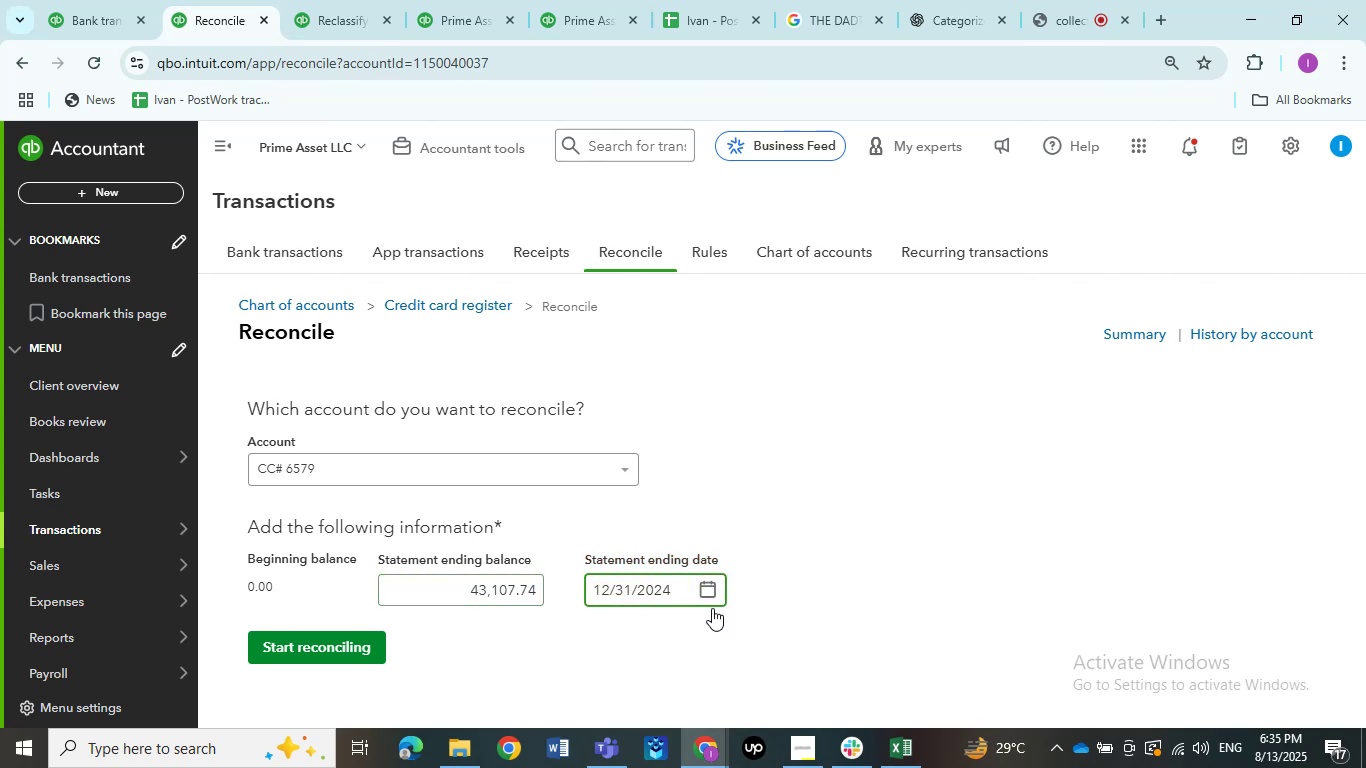 
left_click([704, 632])
 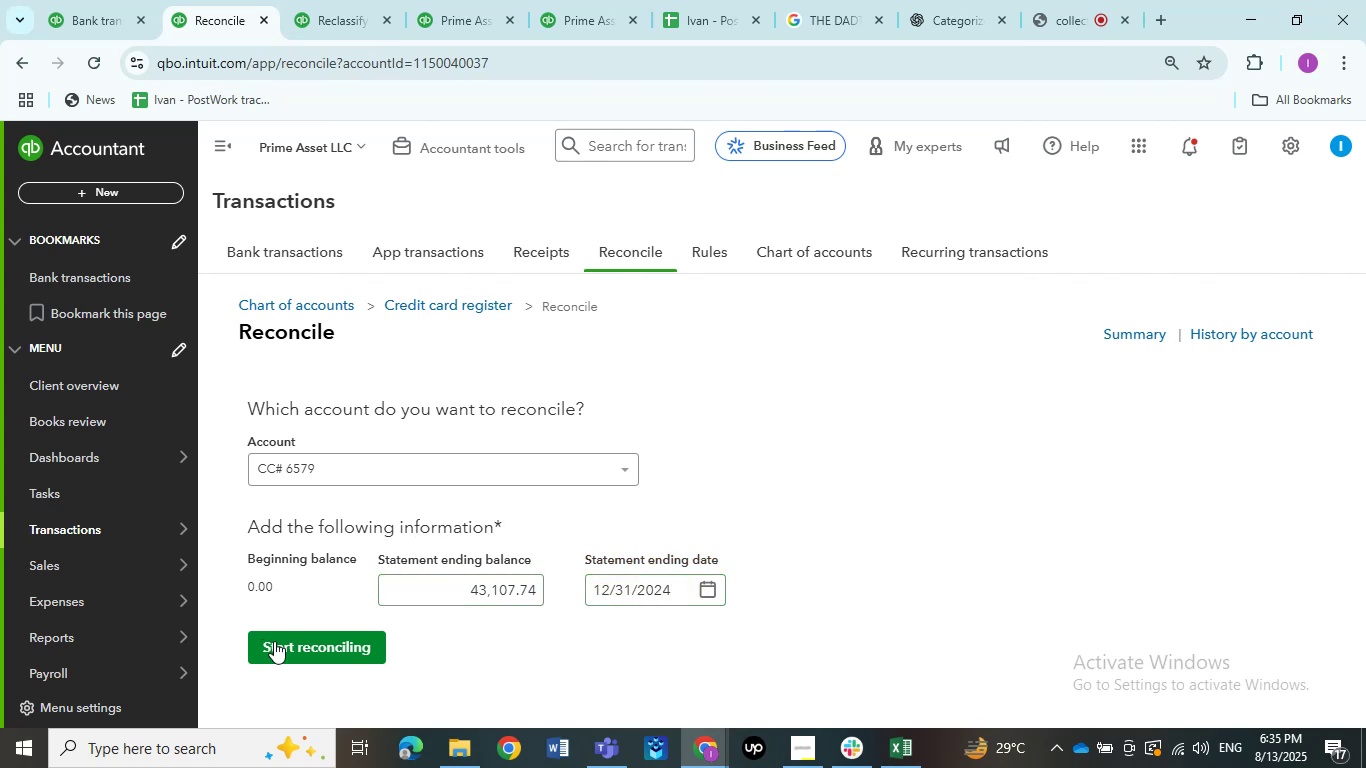 
left_click([274, 641])
 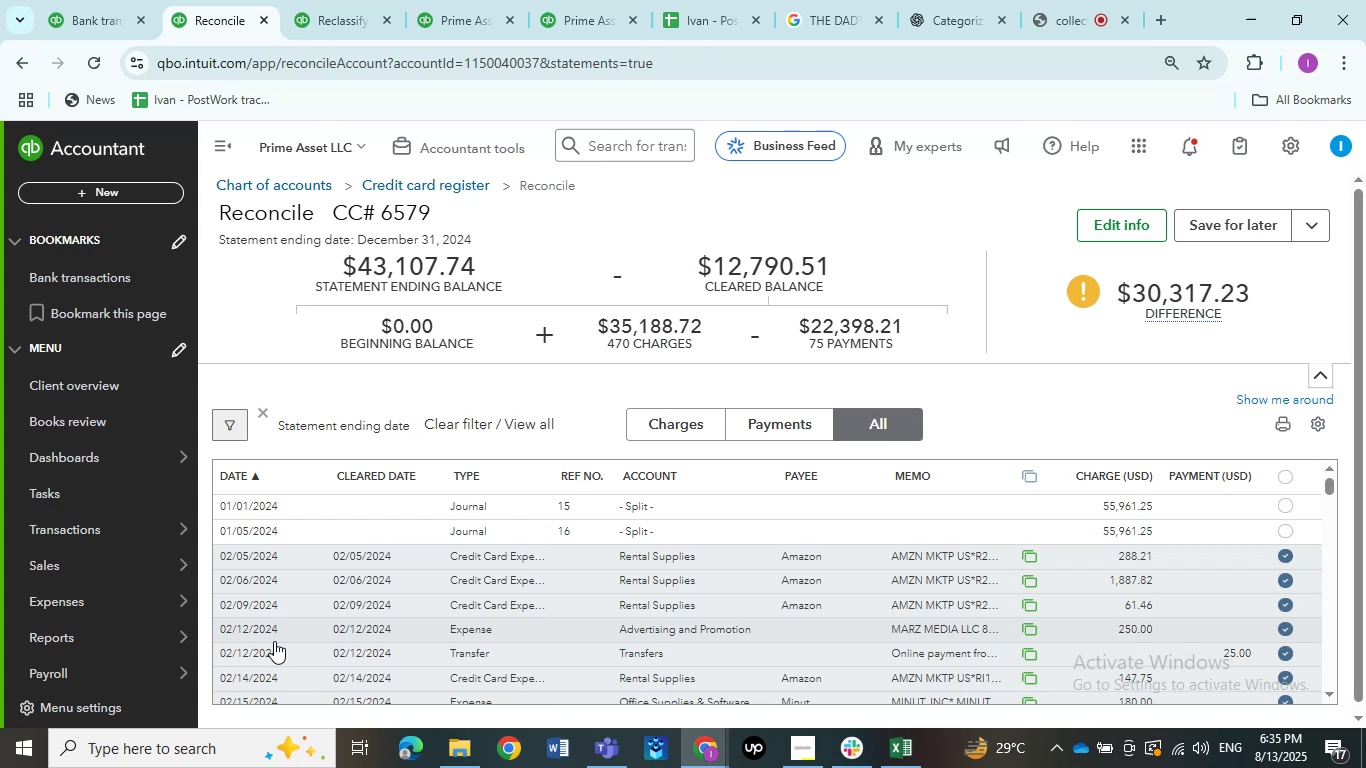 
wait(13.08)
 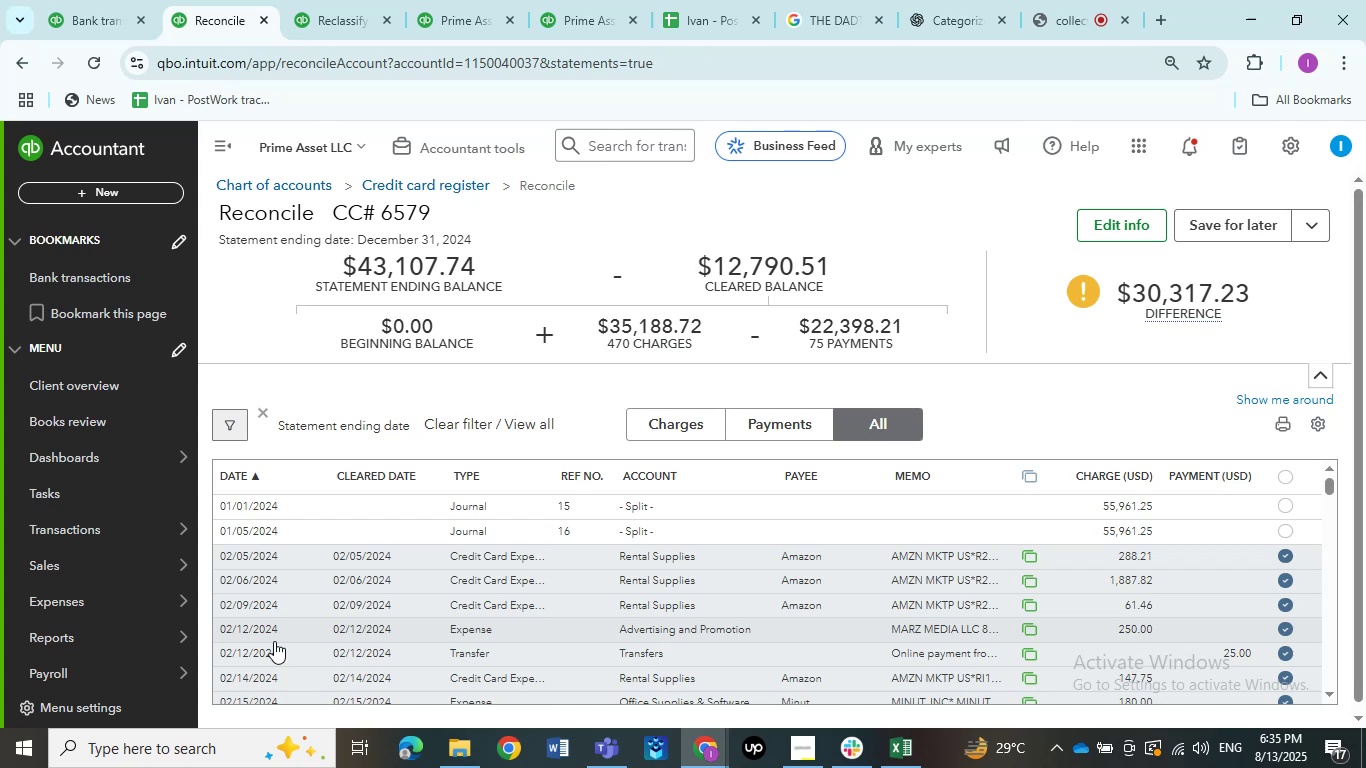 
left_click([1247, 509])
 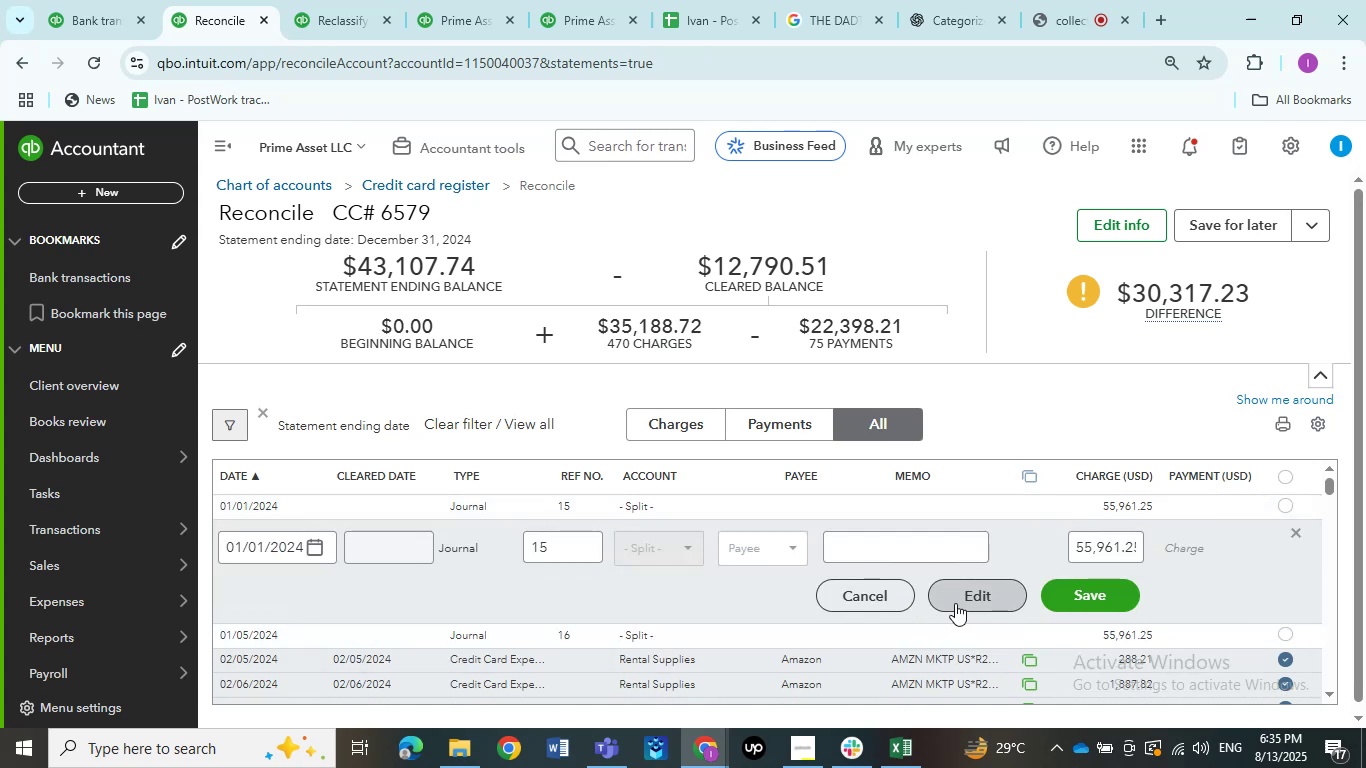 
left_click([955, 603])
 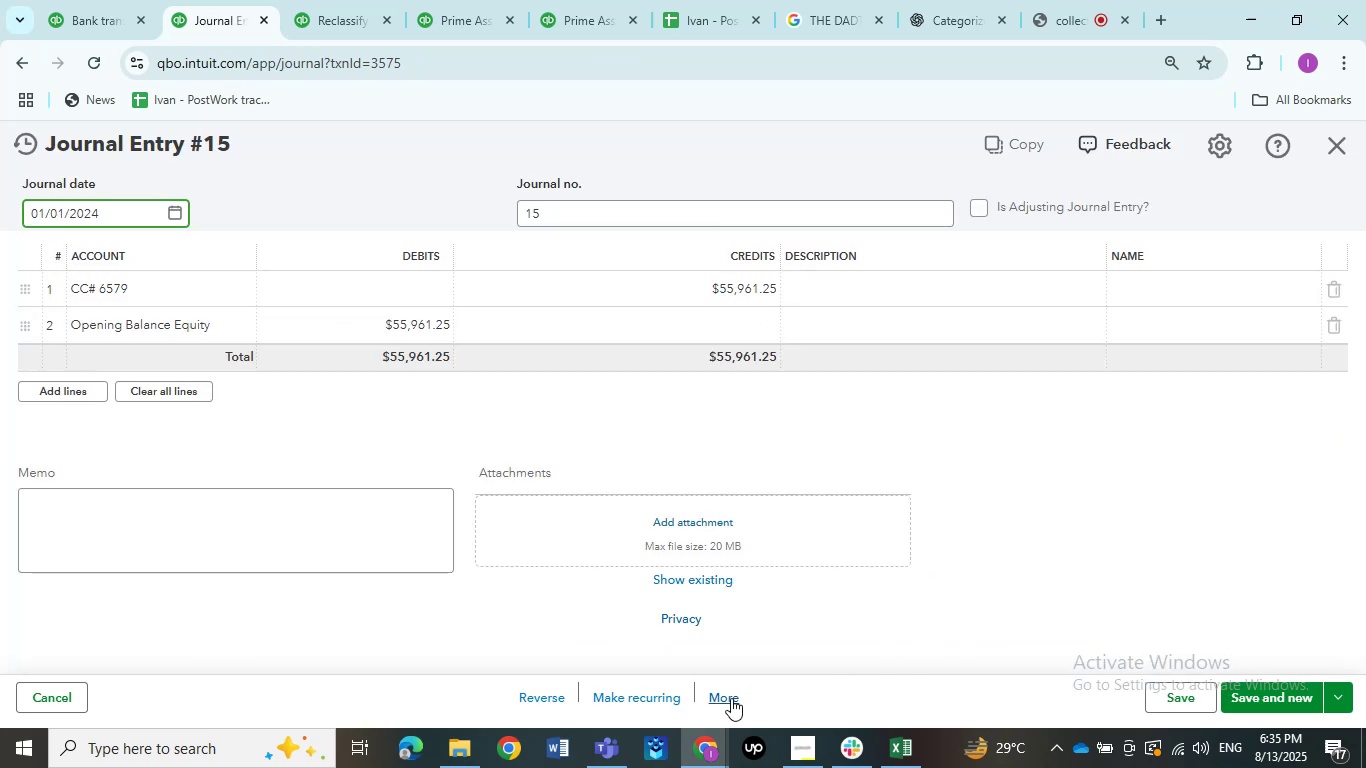 
wait(5.27)
 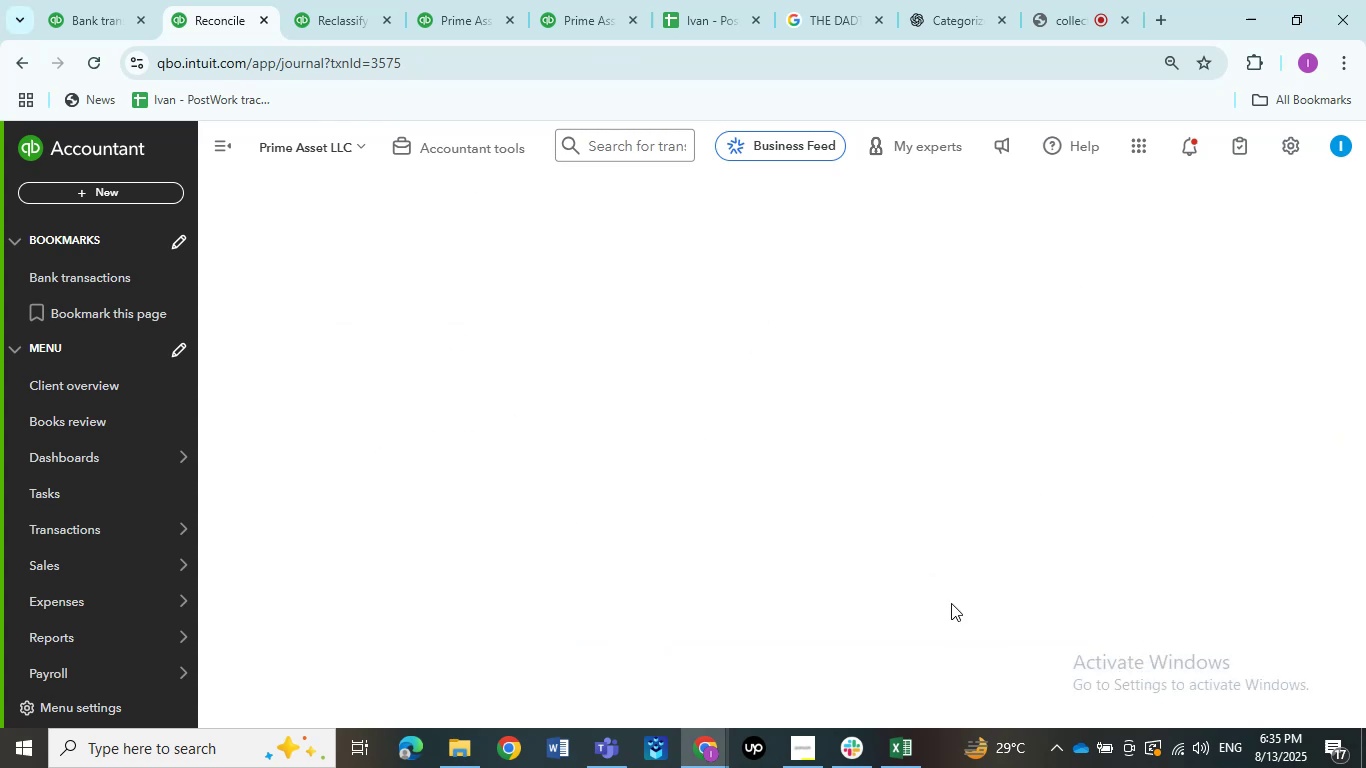 
left_click([723, 692])
 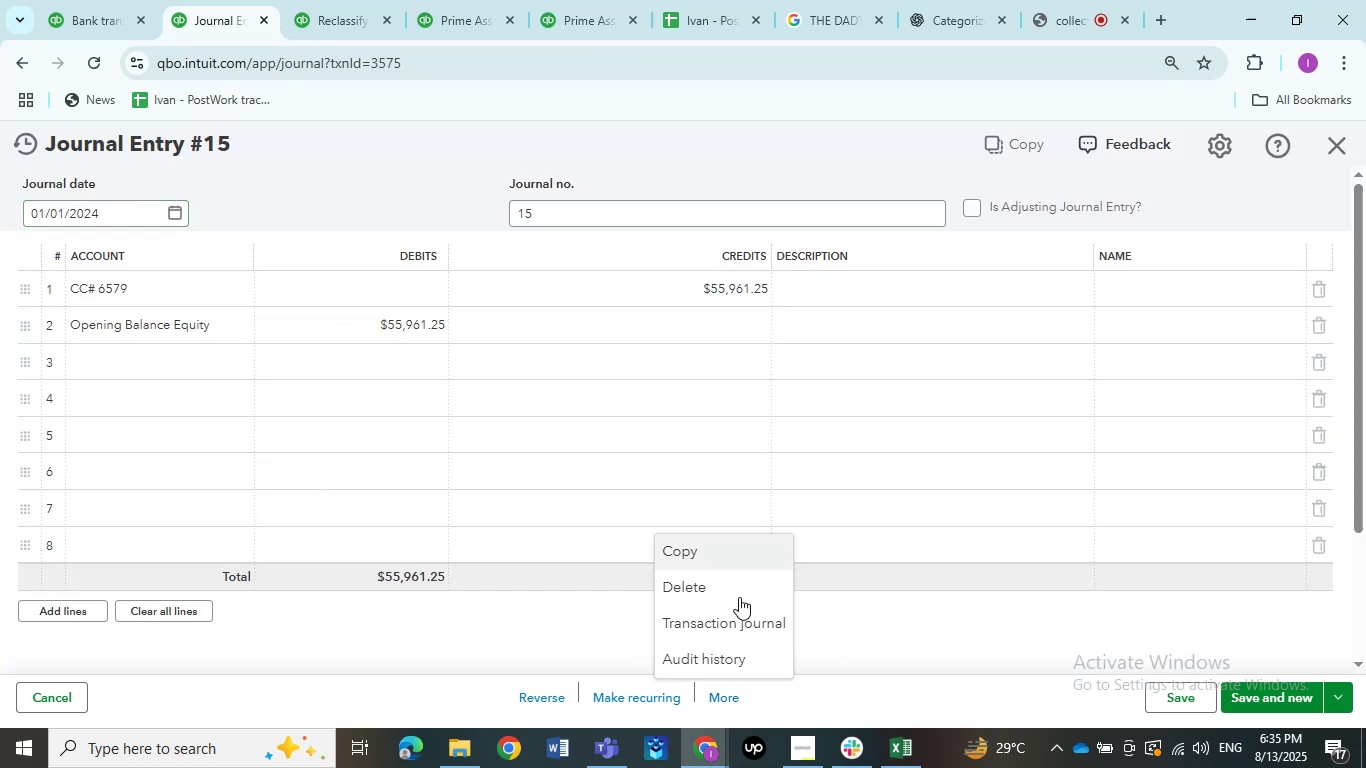 
left_click([853, 630])
 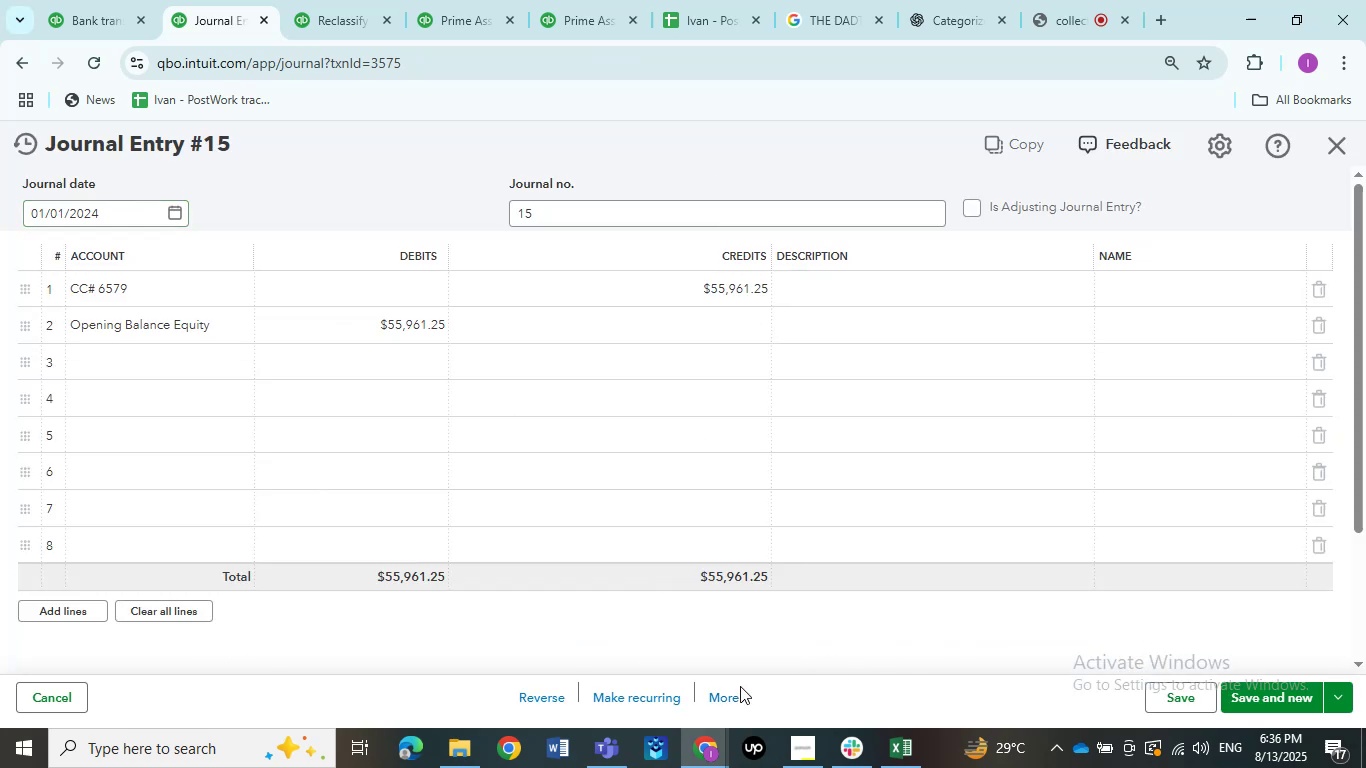 
left_click([729, 694])
 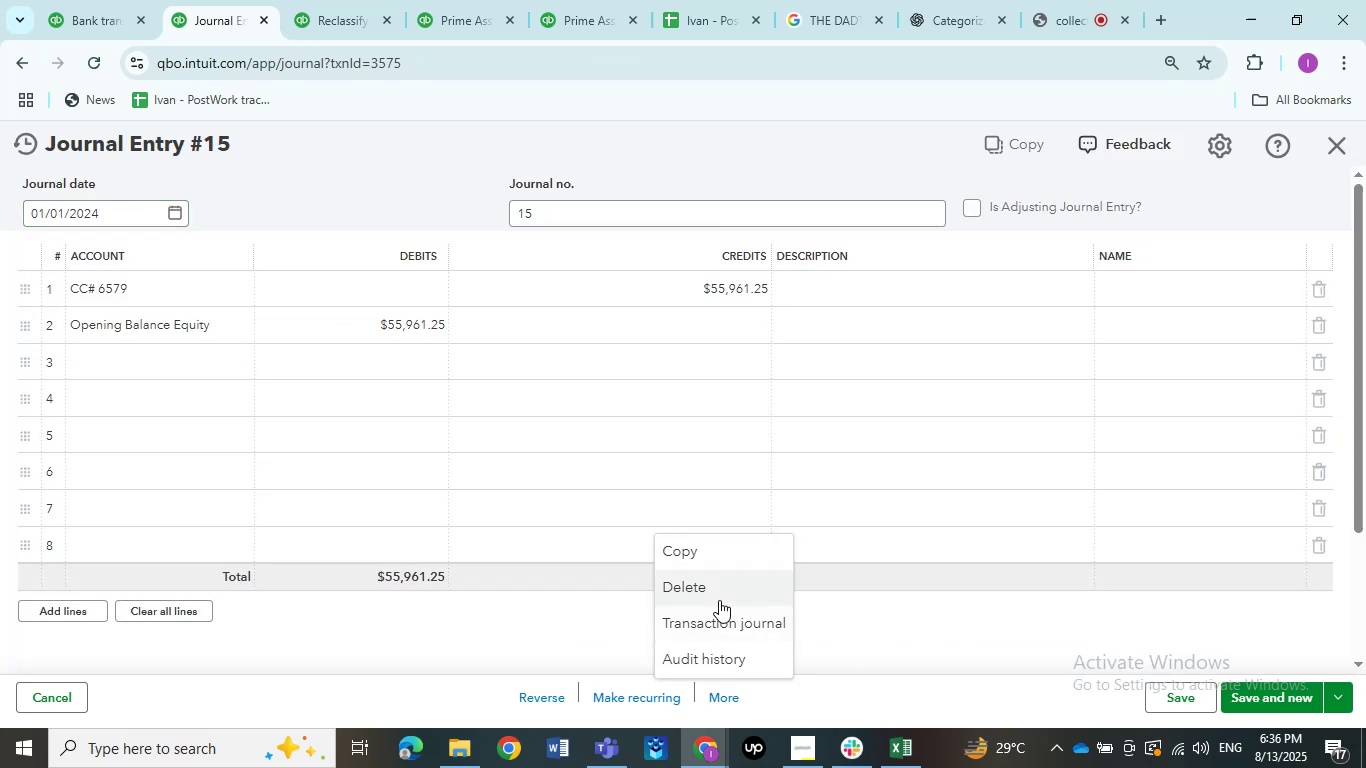 
double_click([717, 596])
 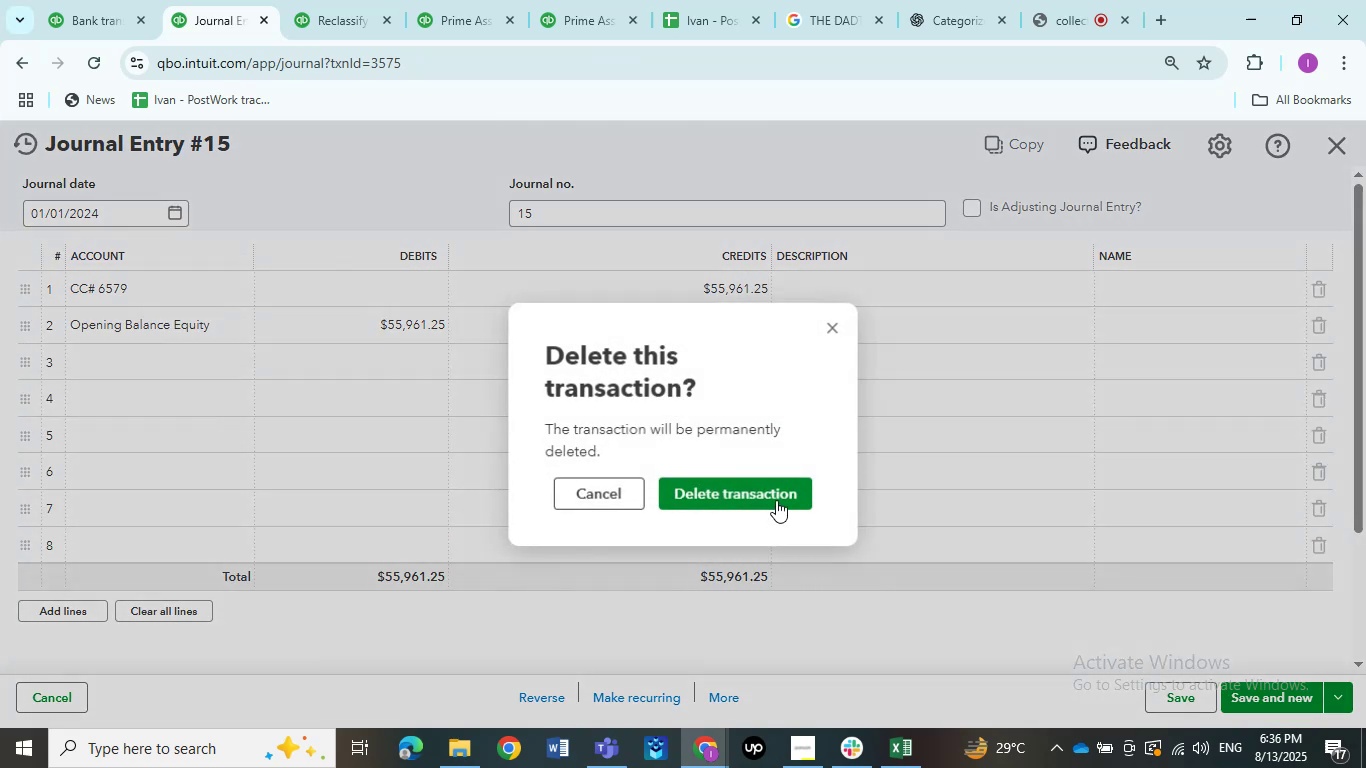 
left_click([776, 500])
 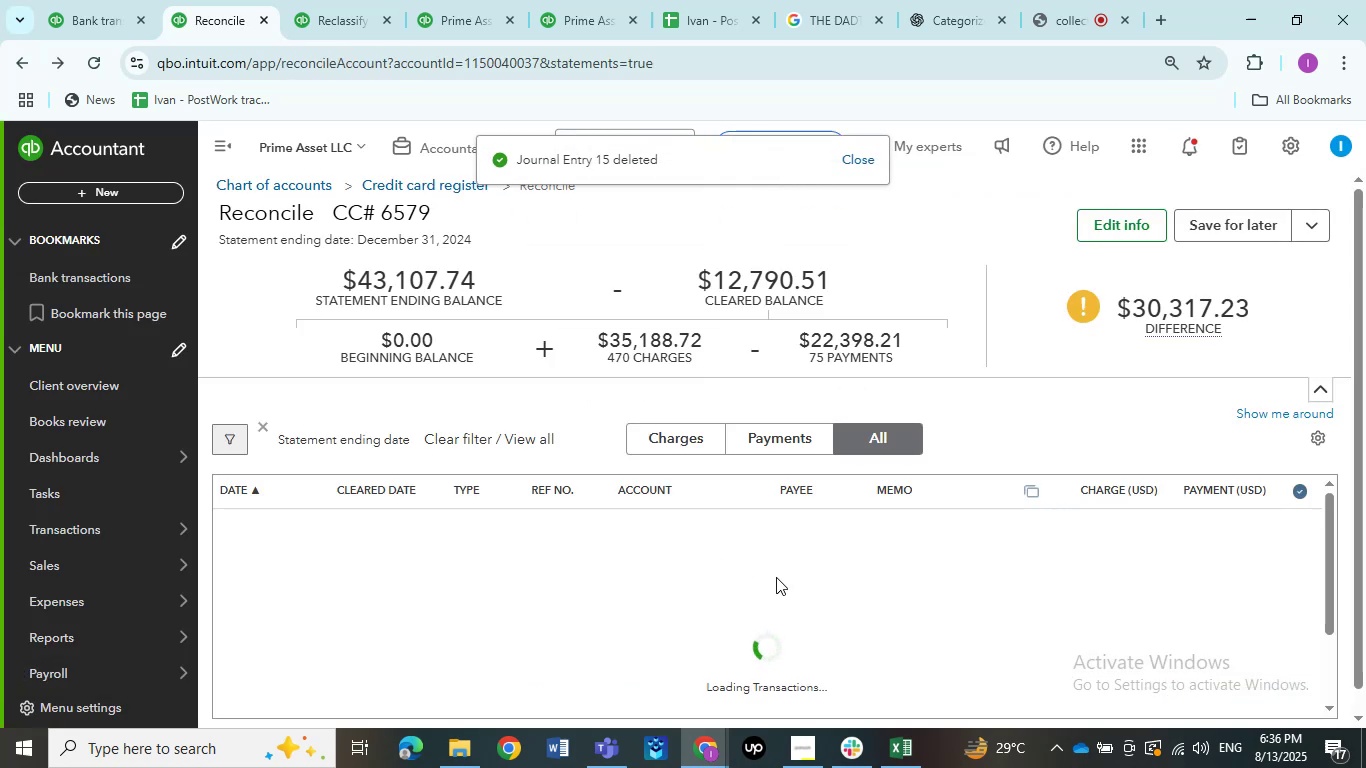 
wait(6.33)
 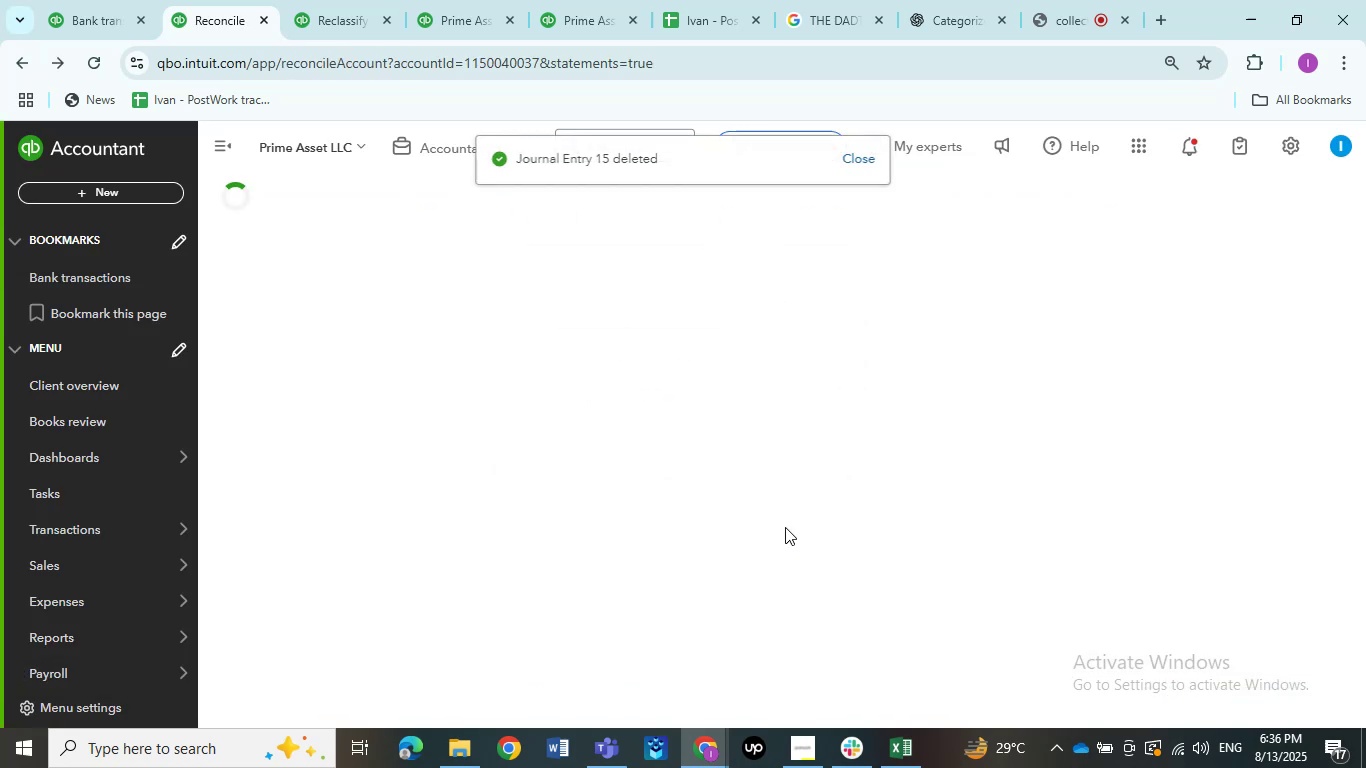 
left_click([1287, 518])
 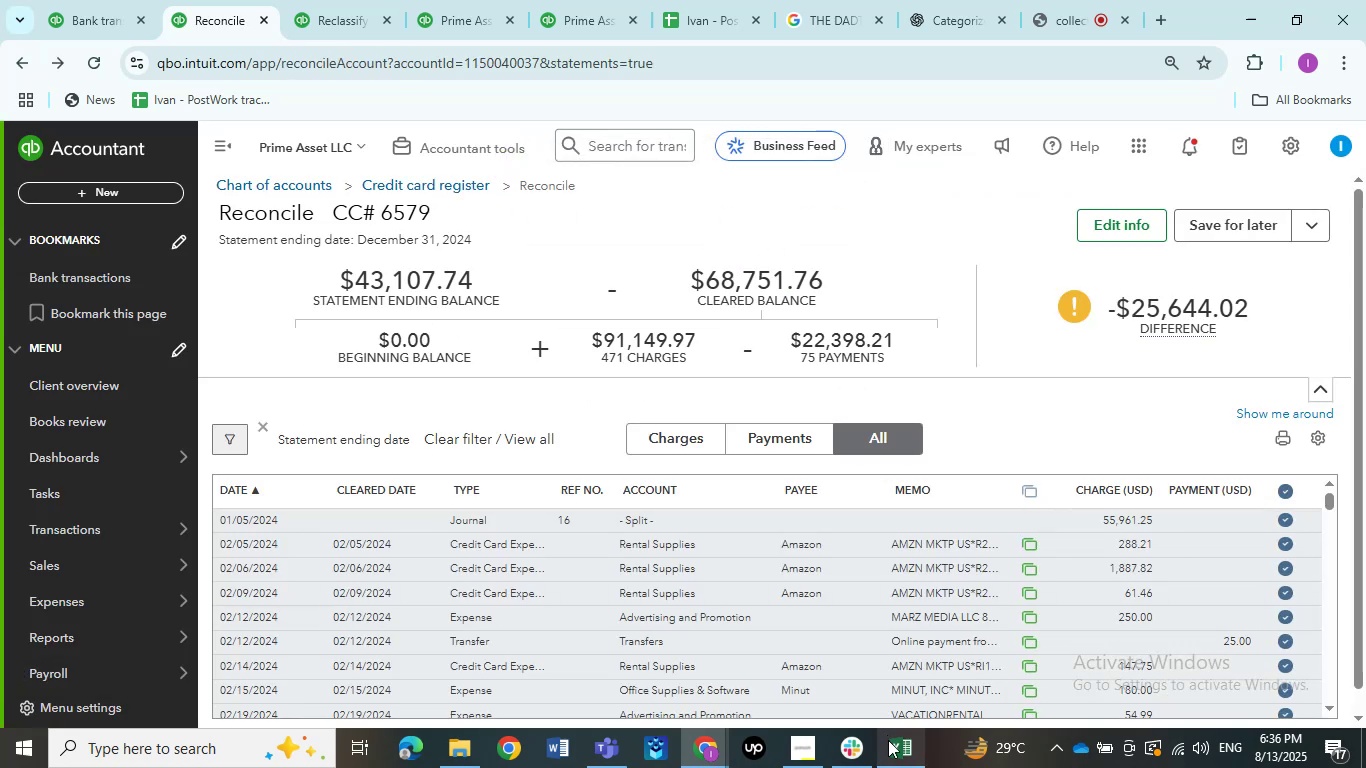 
left_click([891, 749])
 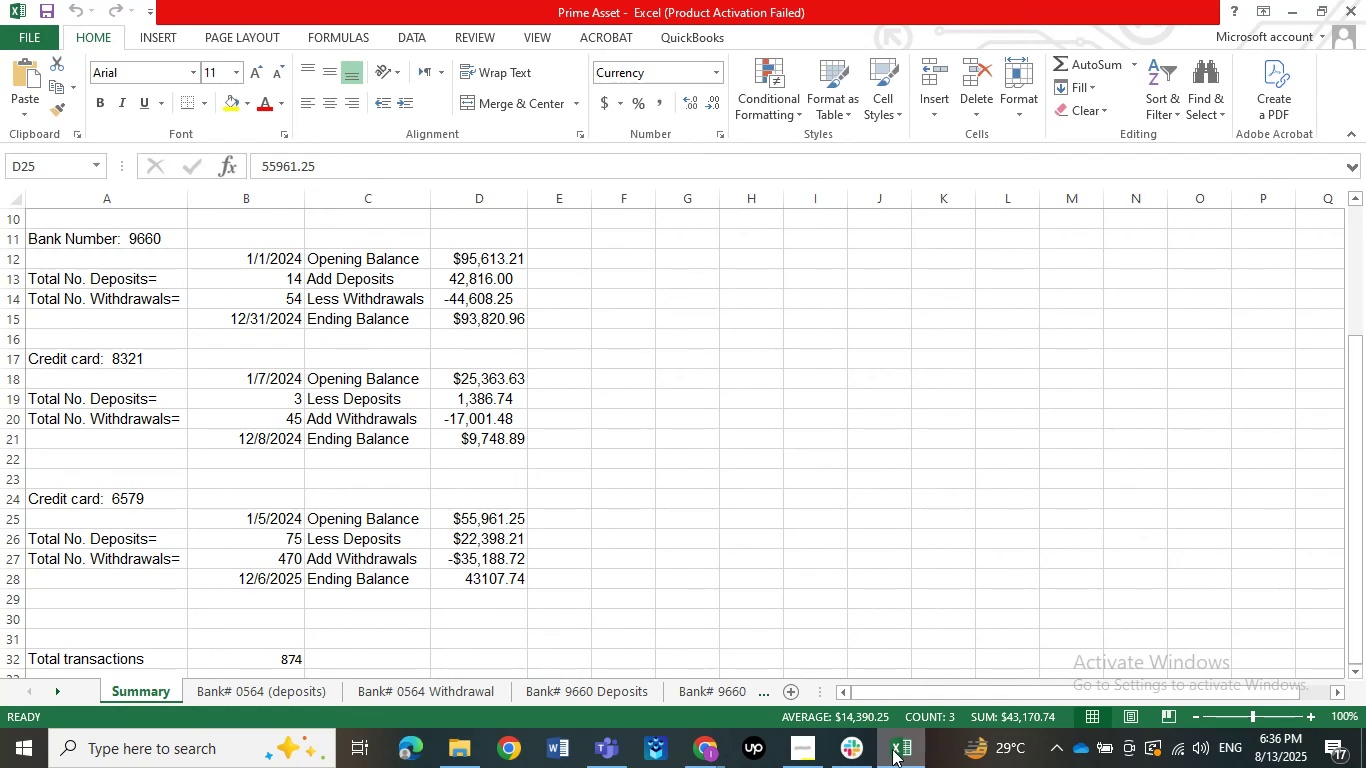 
left_click([892, 749])
 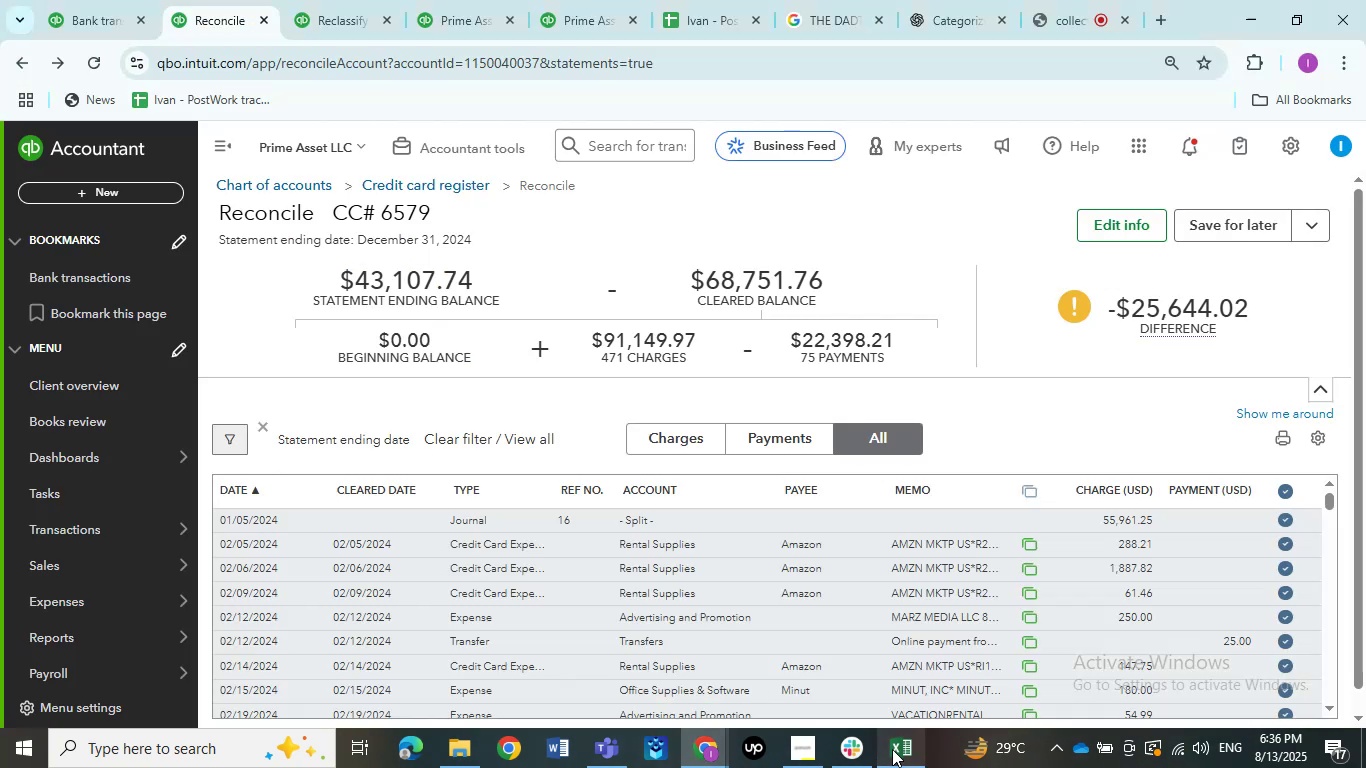 
scroll: coordinate [1062, 457], scroll_direction: down, amount: 1.0
 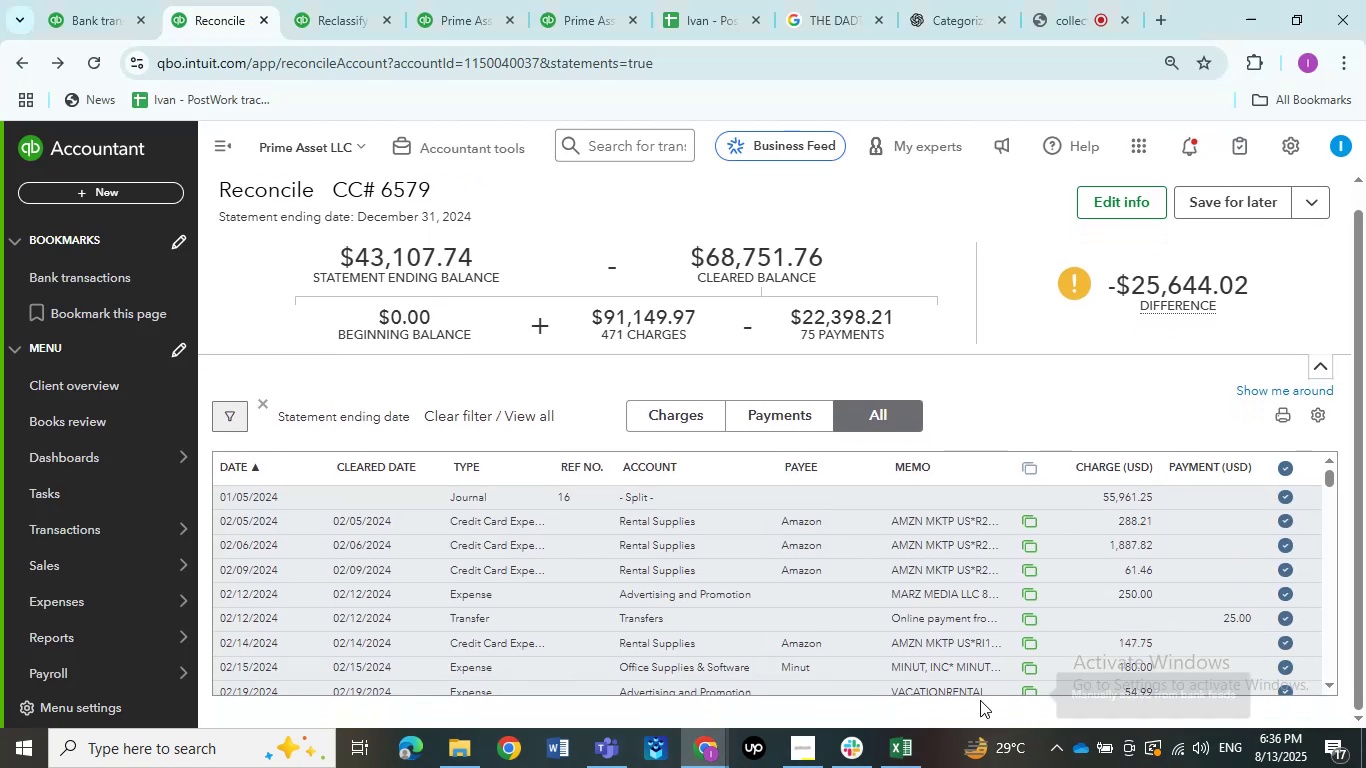 
left_click([905, 734])
 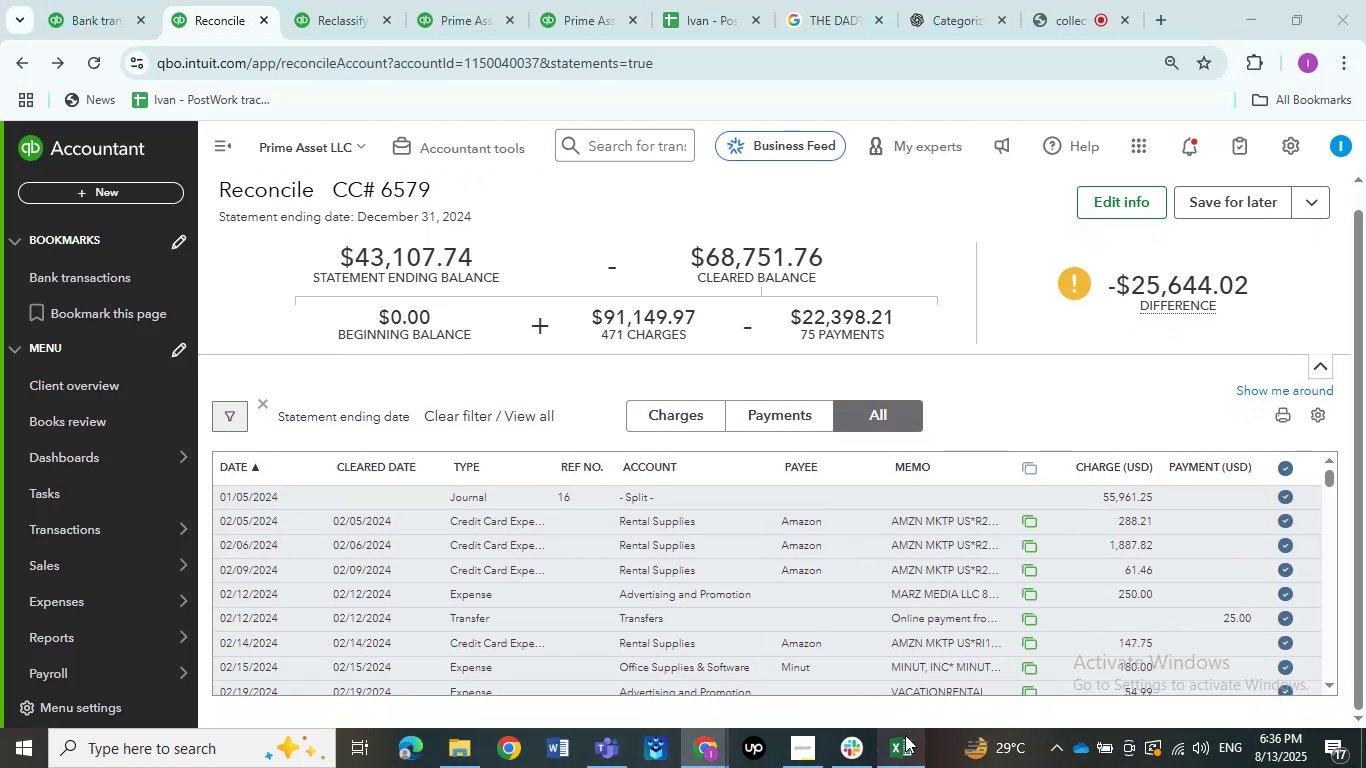 
mouse_move([879, 733])
 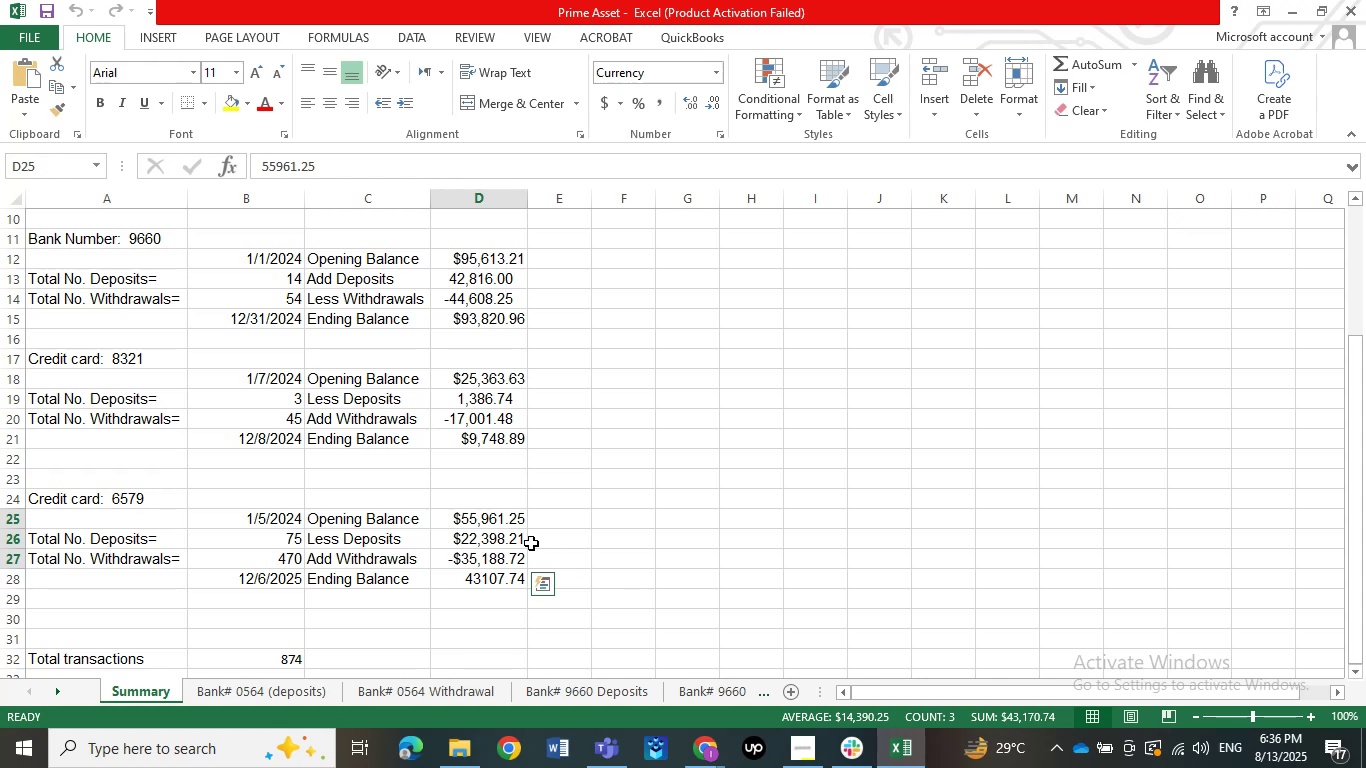 
left_click_drag(start_coordinate=[491, 516], to_coordinate=[499, 577])
 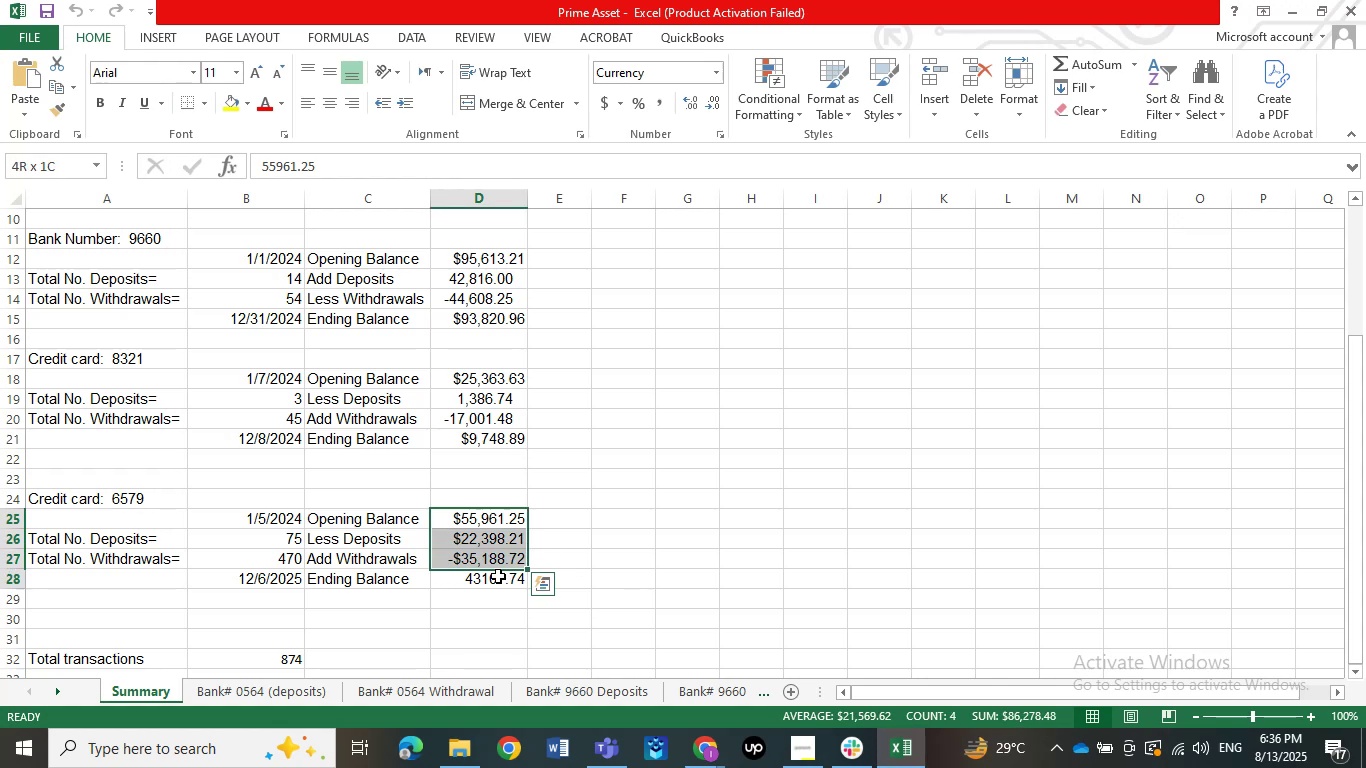 
left_click_drag(start_coordinate=[499, 577], to_coordinate=[499, 570])
 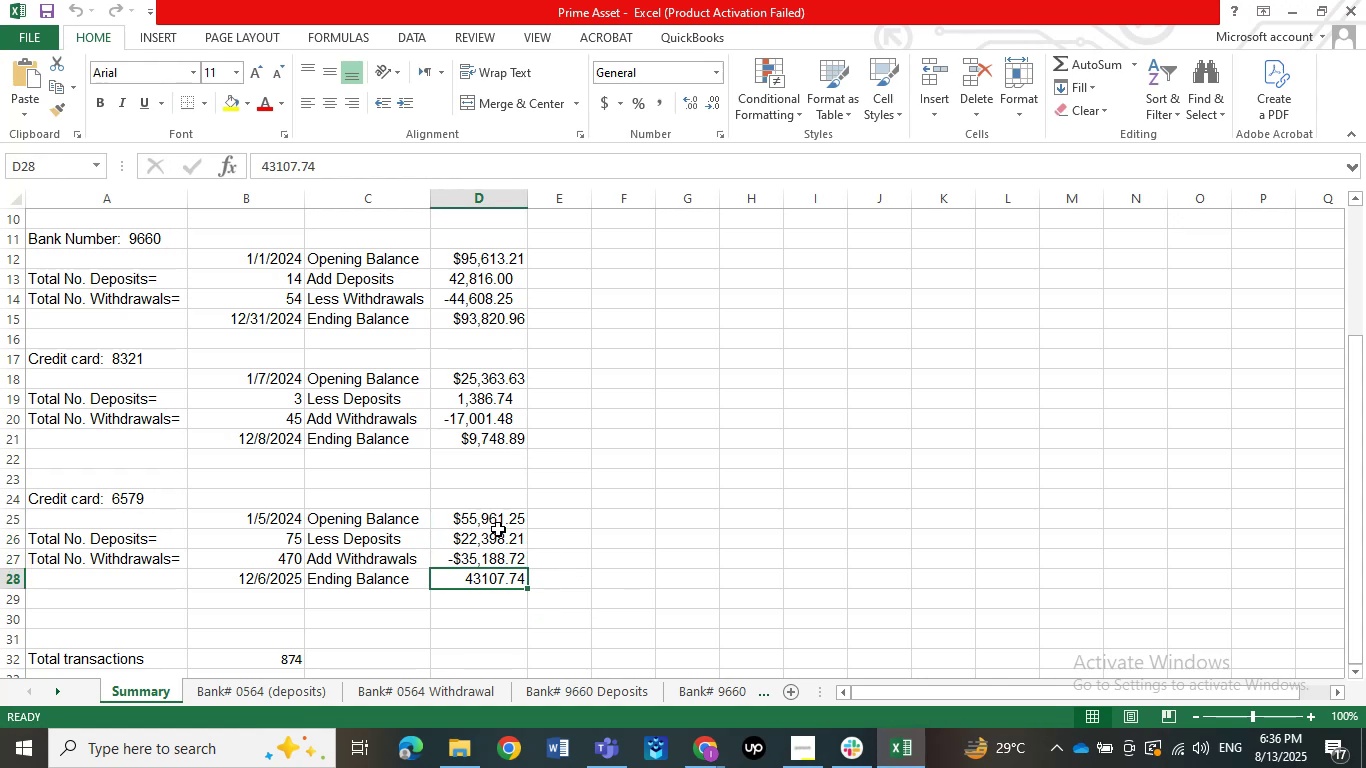 
left_click_drag(start_coordinate=[495, 516], to_coordinate=[499, 564])
 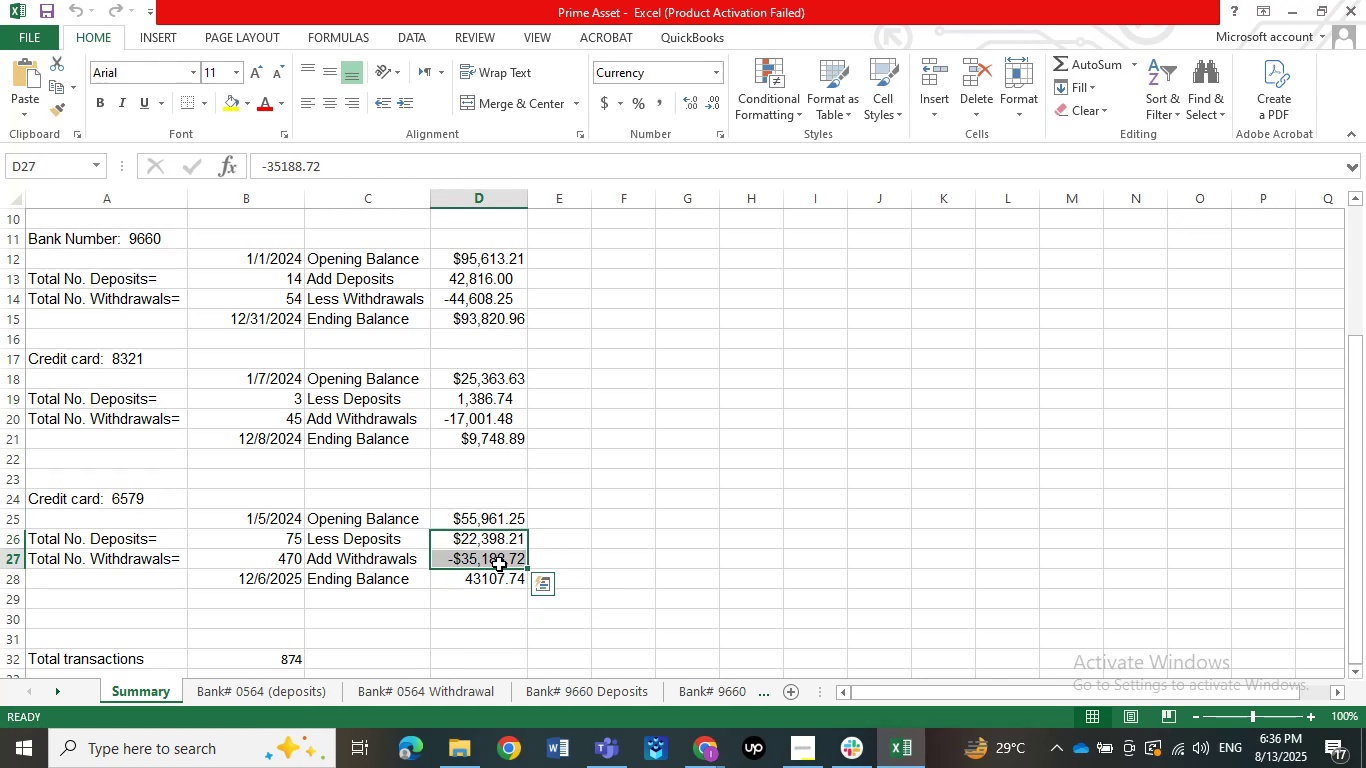 
double_click([499, 564])
 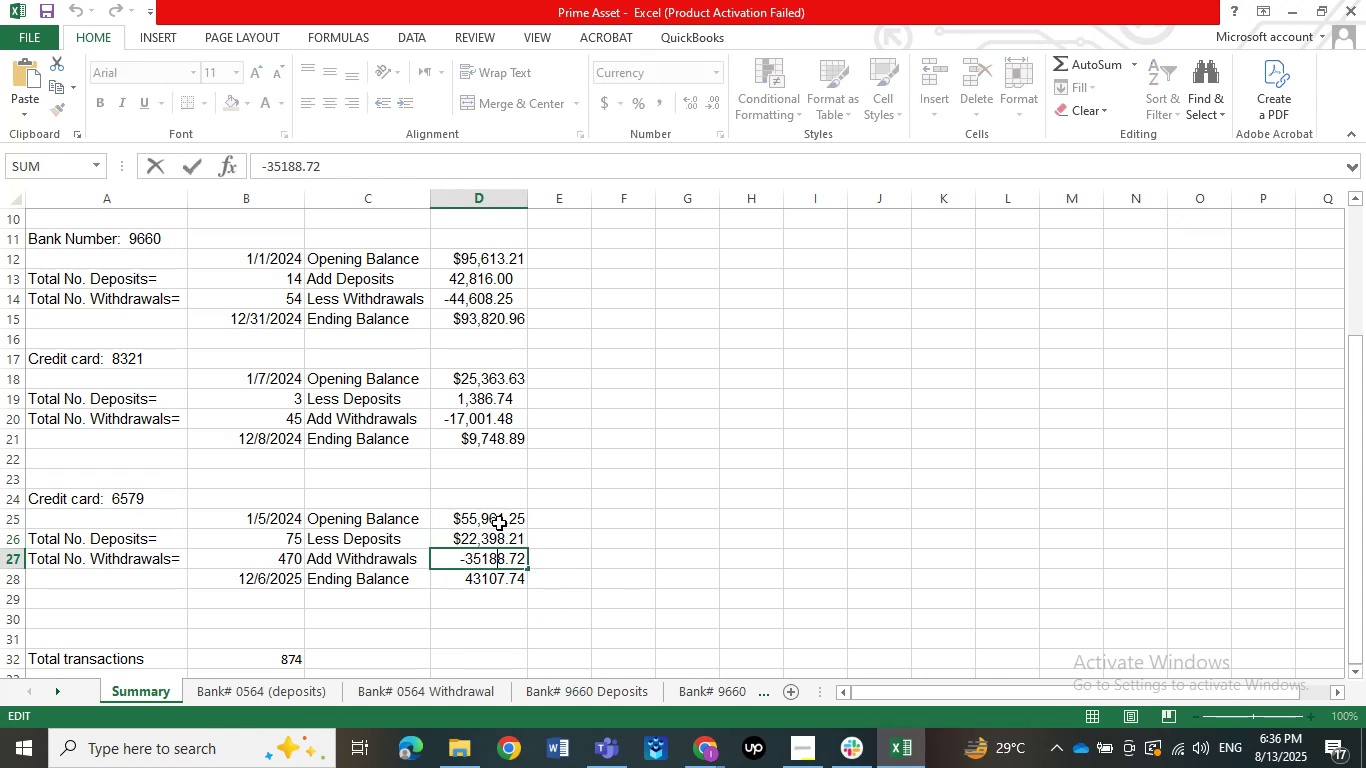 
left_click_drag(start_coordinate=[496, 514], to_coordinate=[496, 541])
 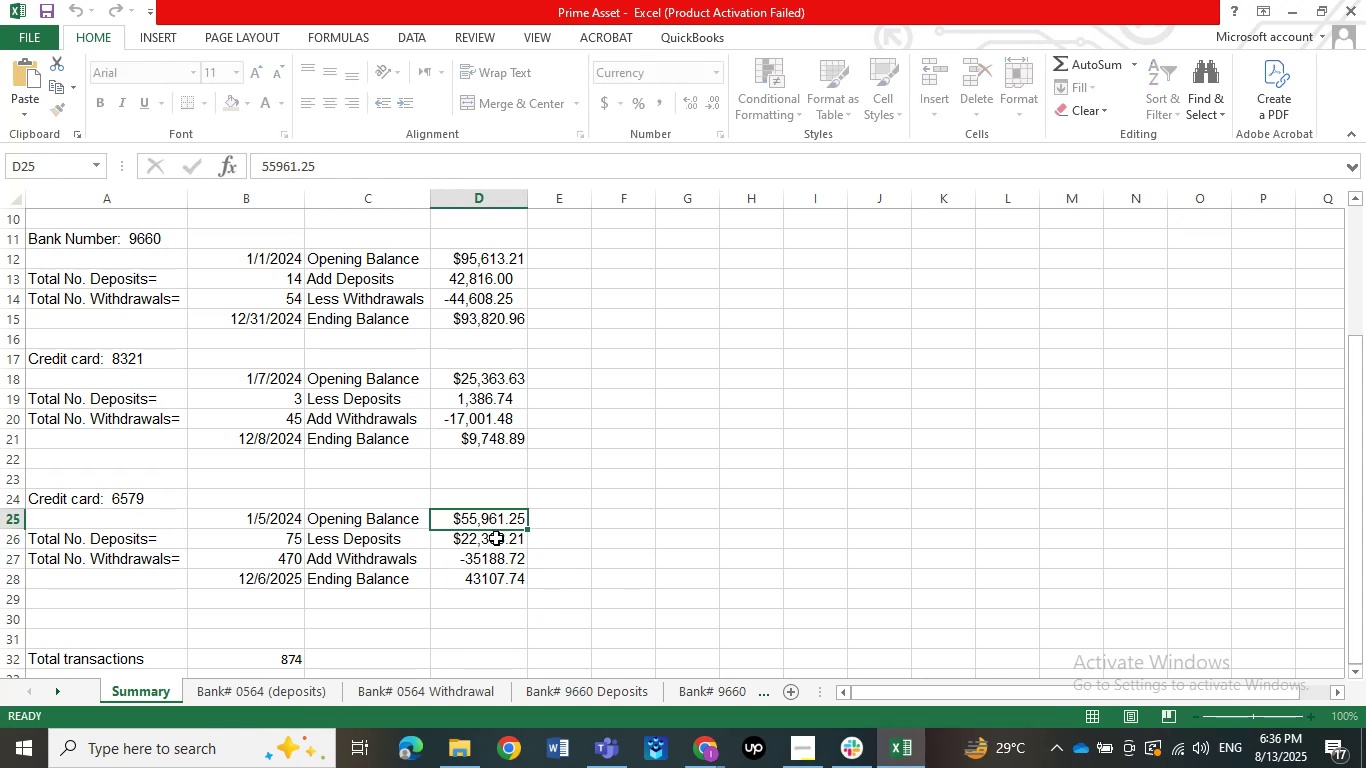 
left_click_drag(start_coordinate=[496, 542], to_coordinate=[496, 551])
 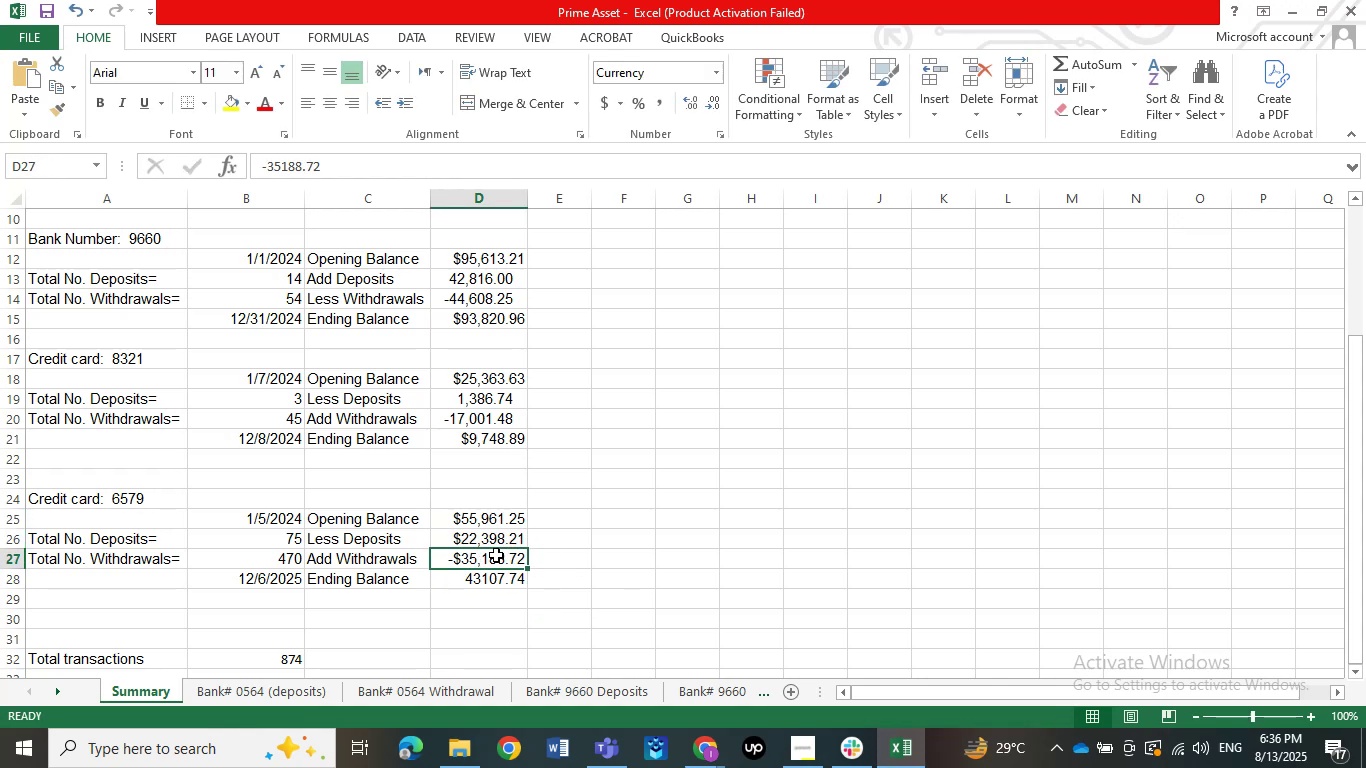 
triple_click([496, 555])
 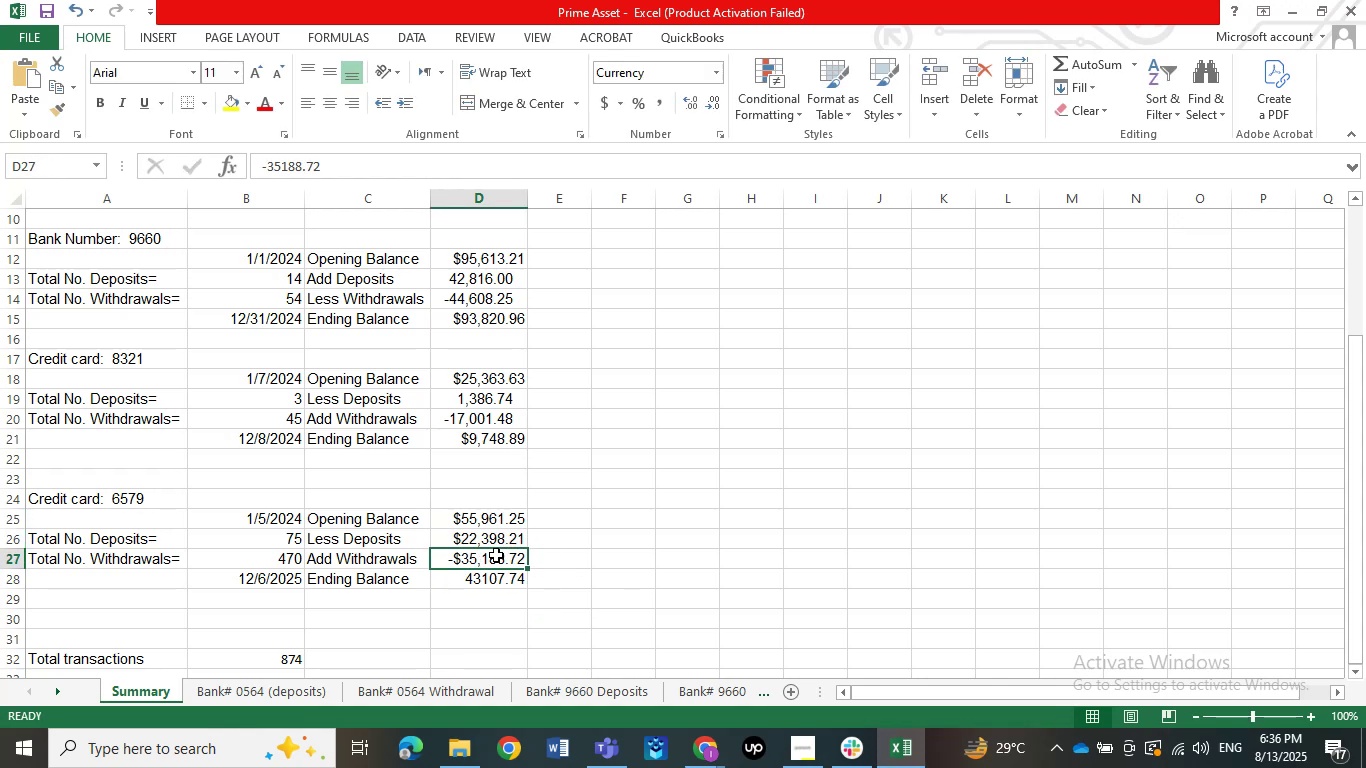 
triple_click([496, 555])
 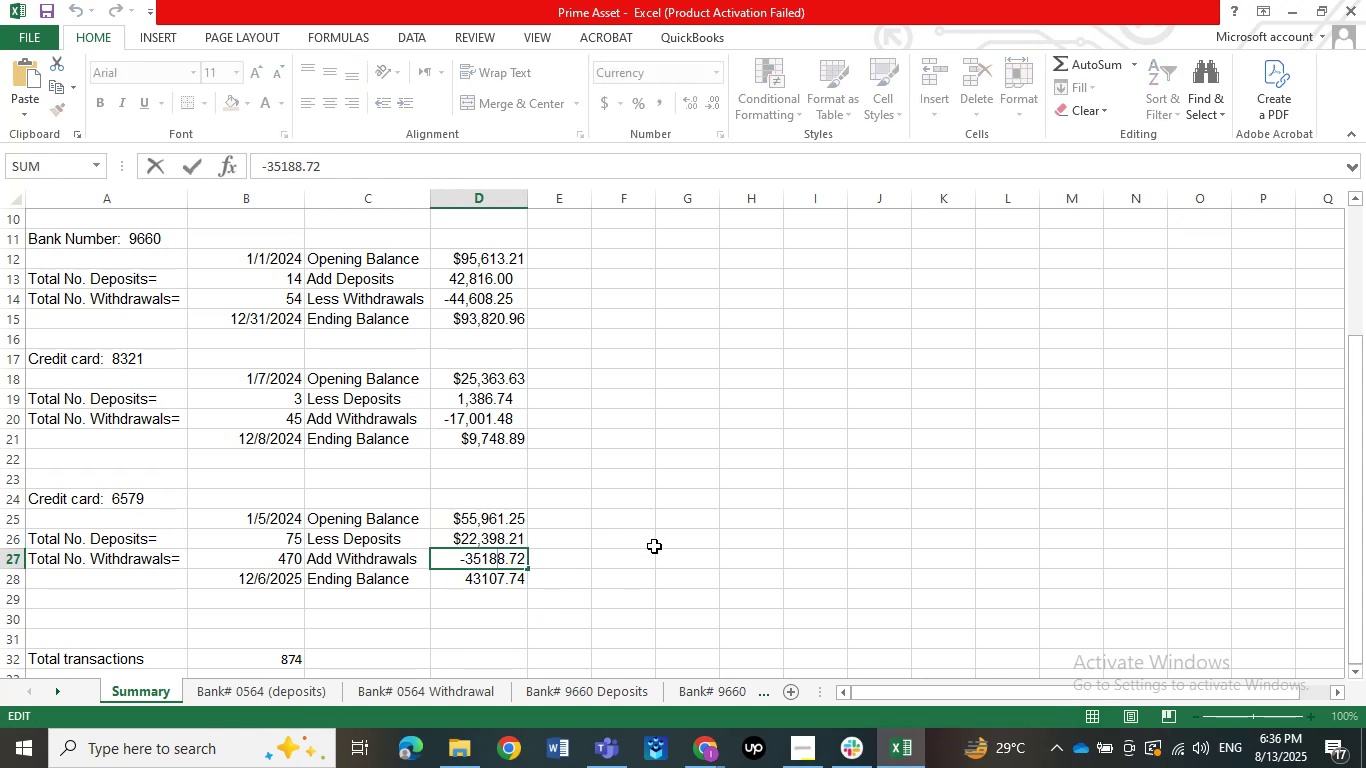 
left_click([654, 546])
 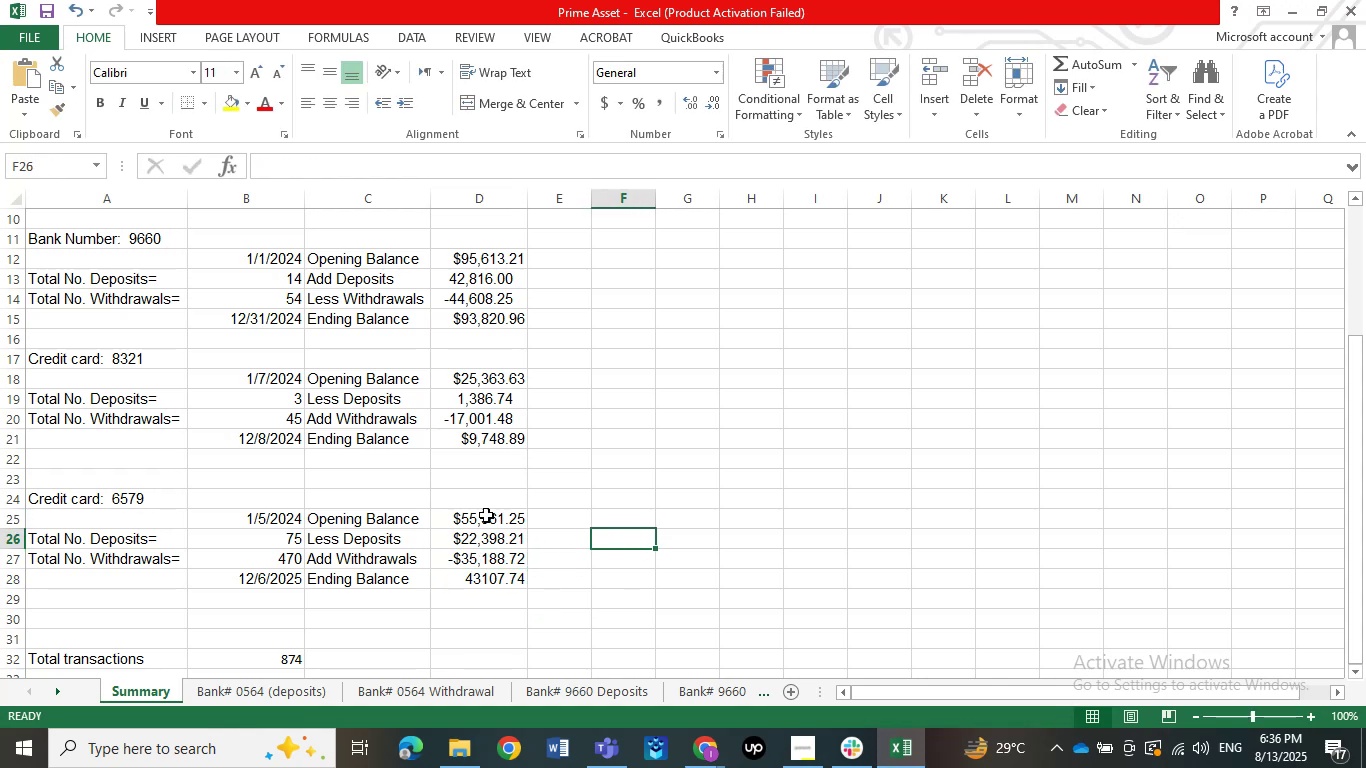 
left_click_drag(start_coordinate=[484, 514], to_coordinate=[490, 555])
 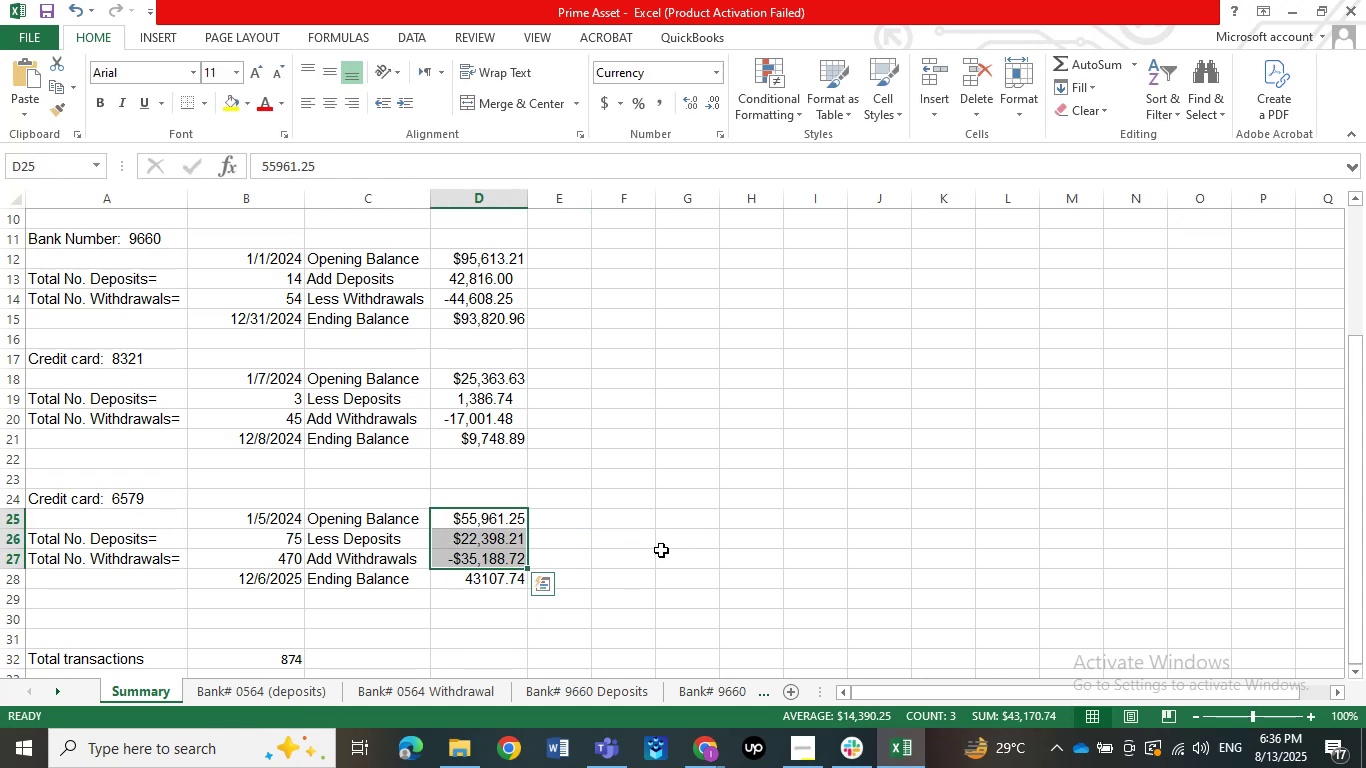 
double_click([493, 579])
 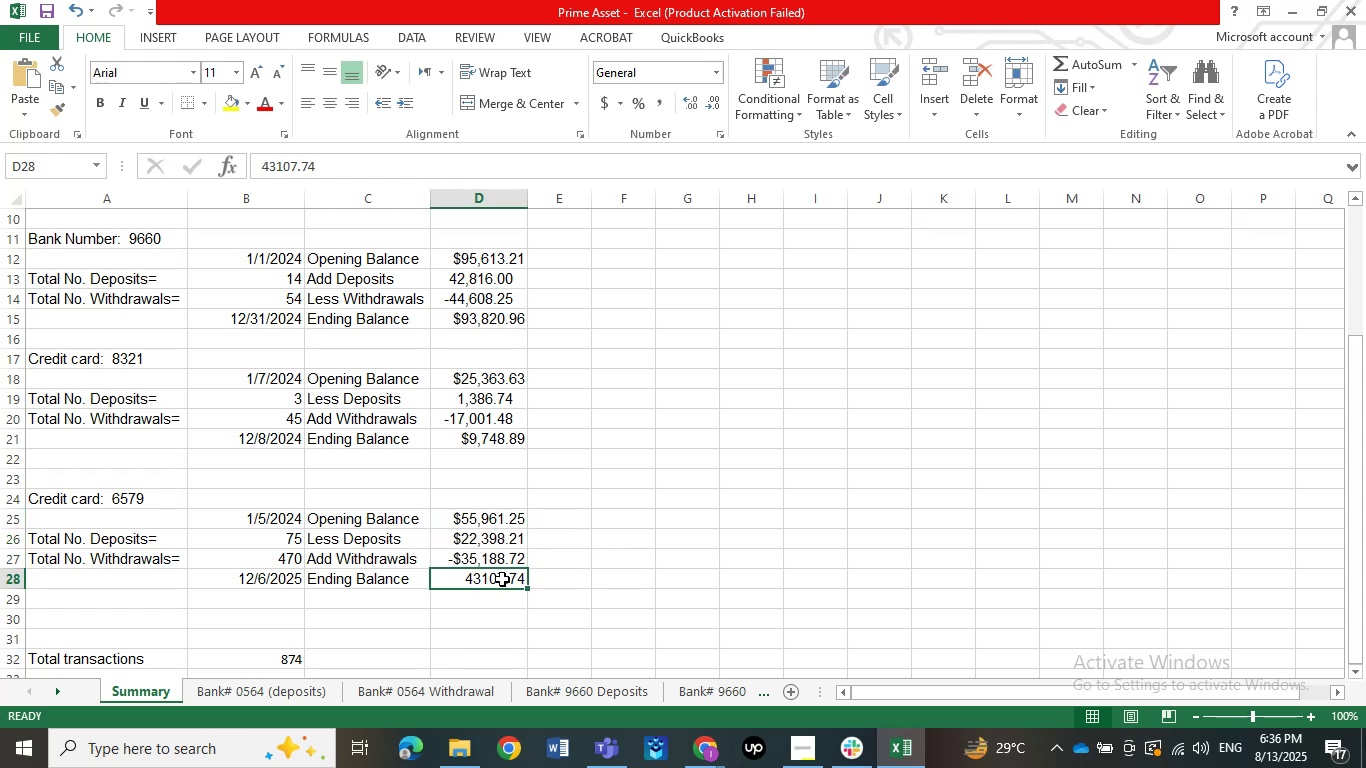 
triple_click([502, 579])
 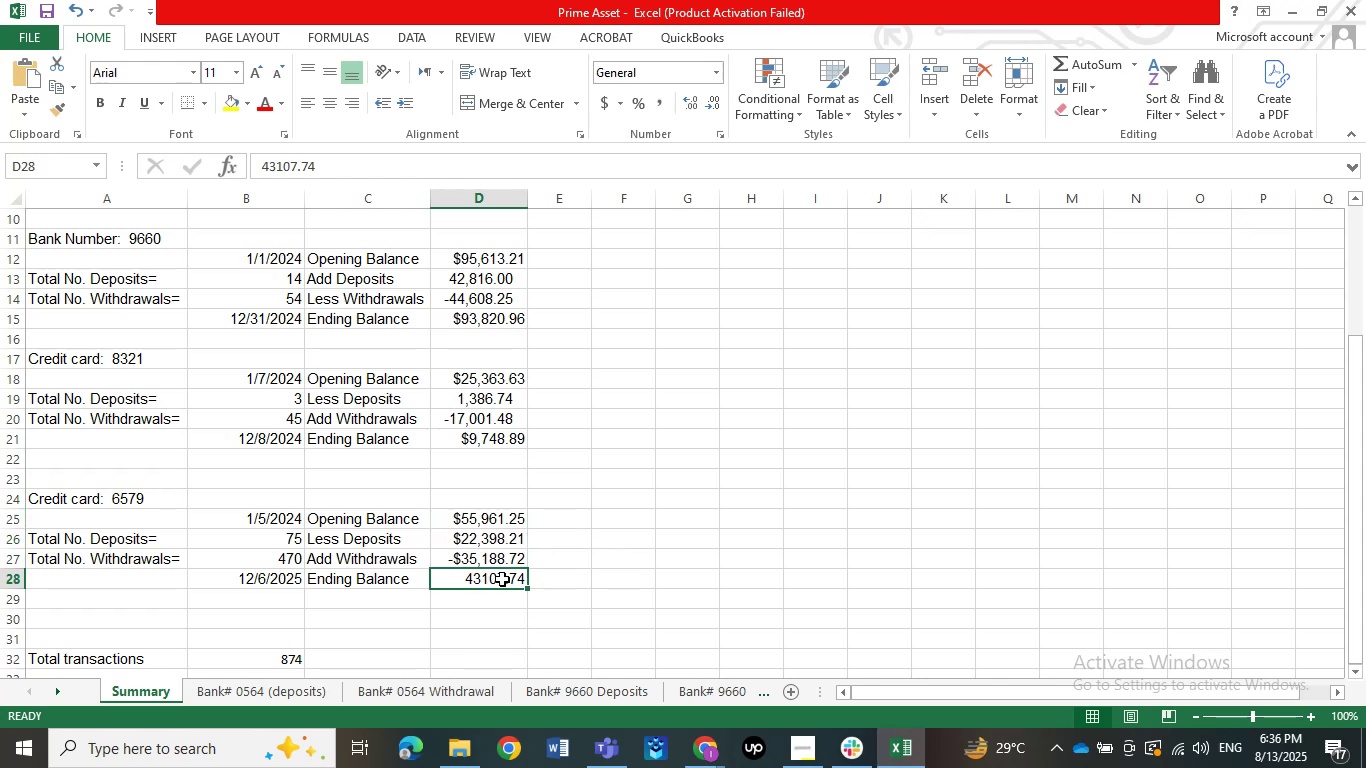 
triple_click([502, 579])
 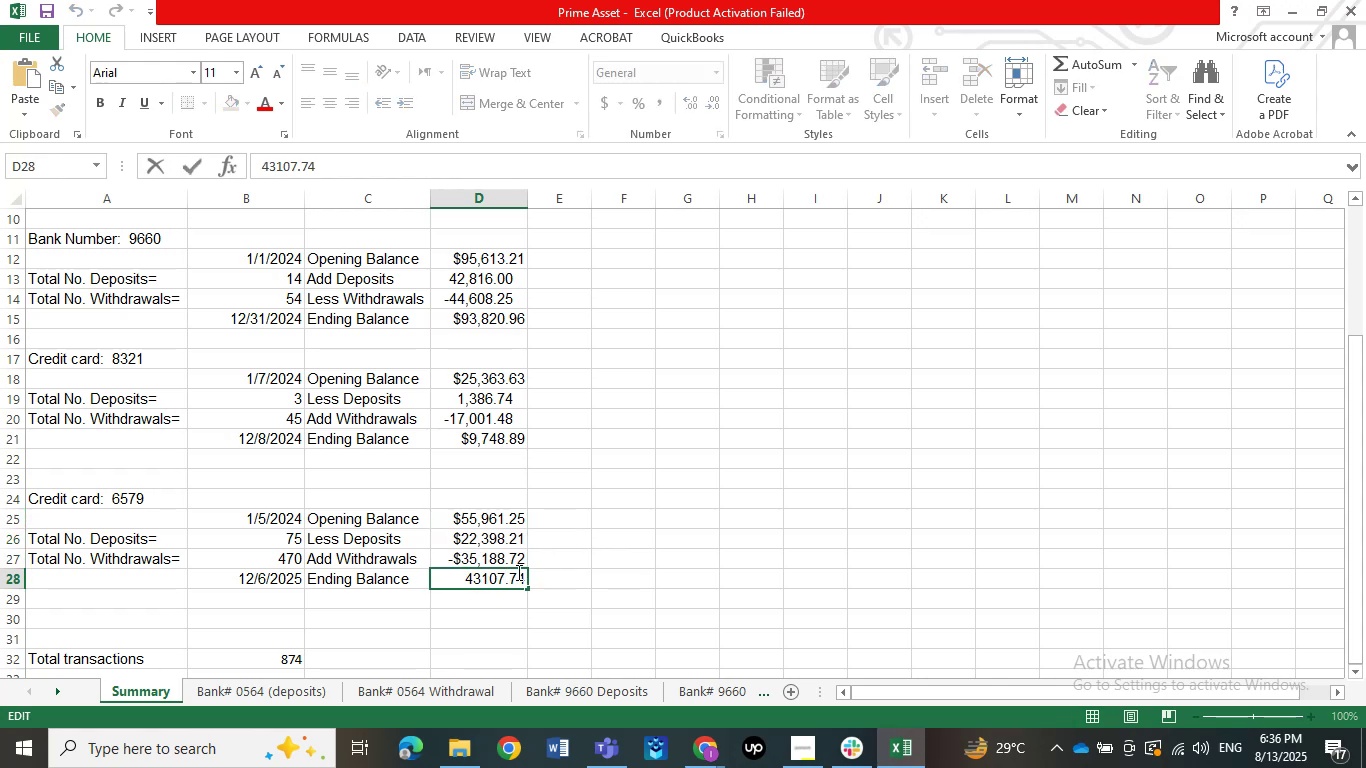 
key(Backspace)
 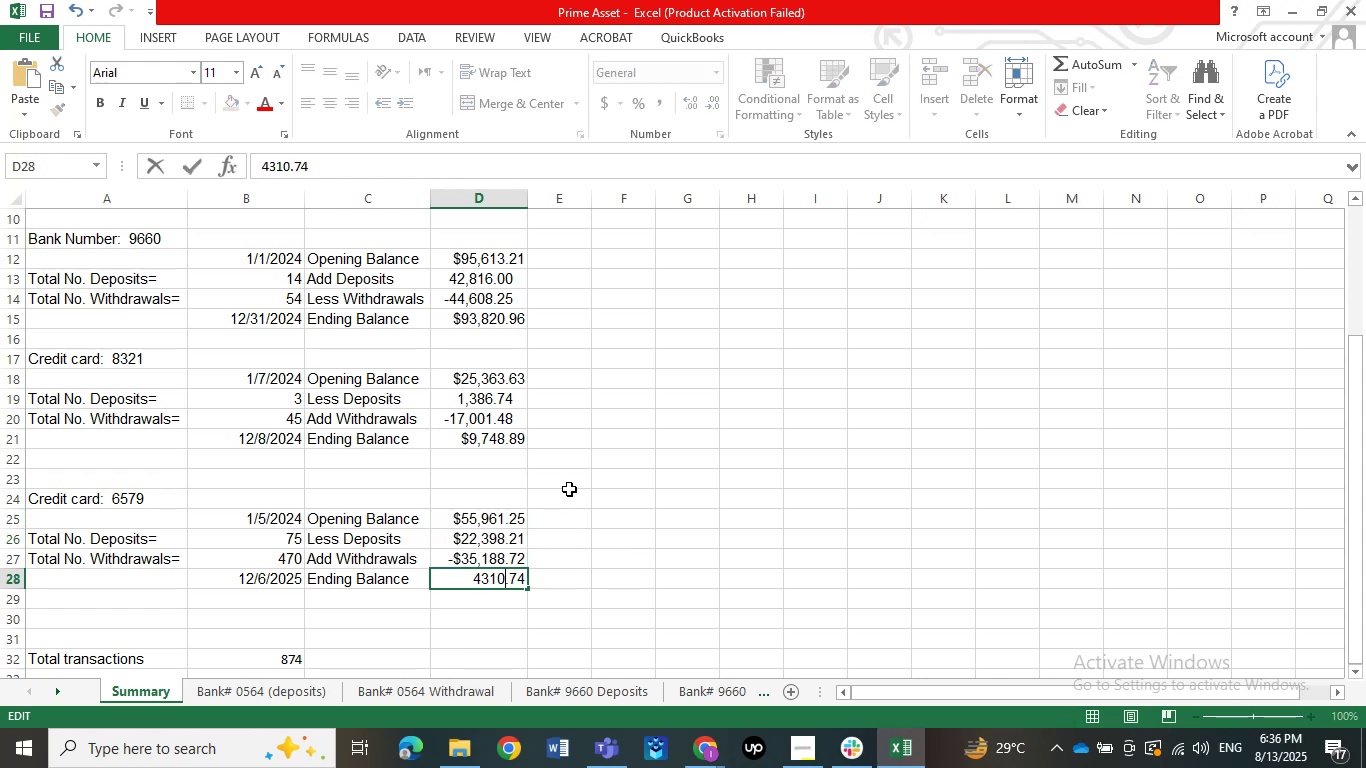 
key(Backspace)
 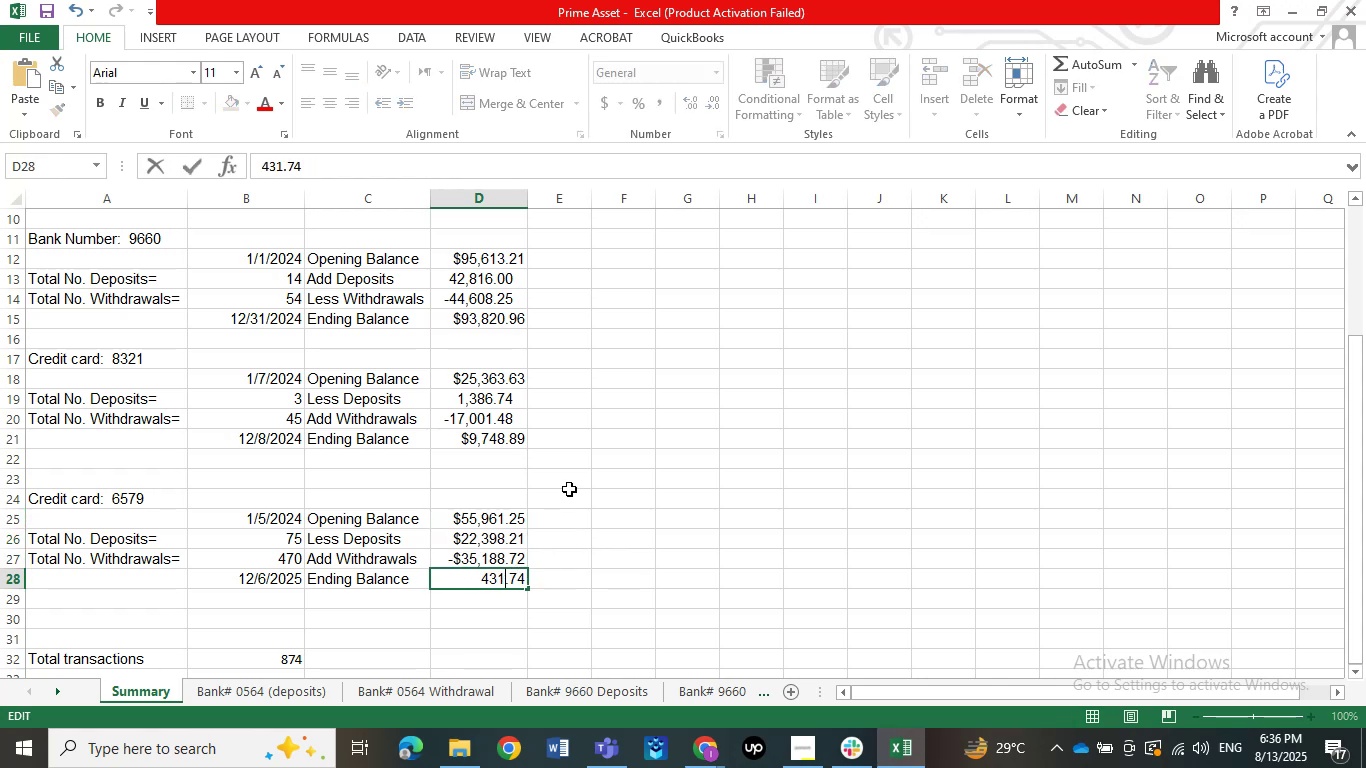 
key(Numpad7)
 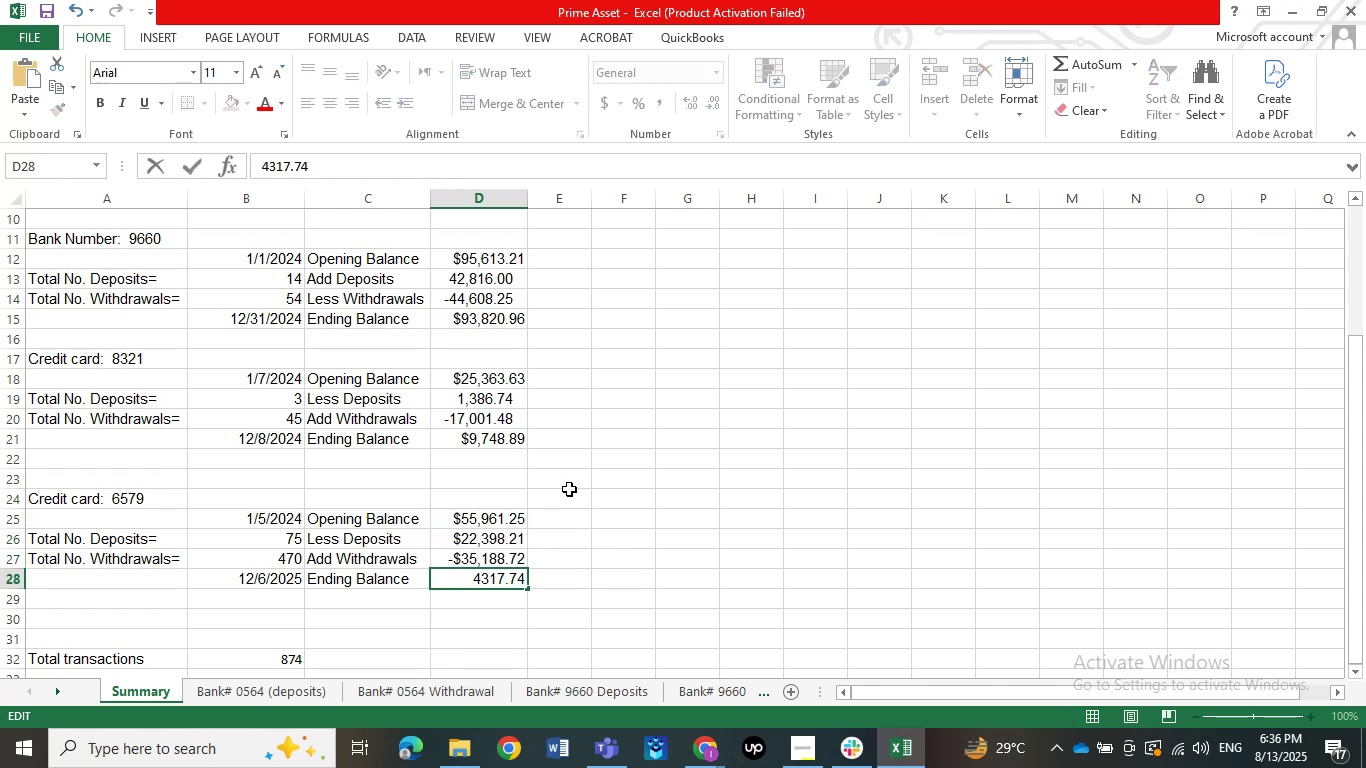 
key(Numpad0)
 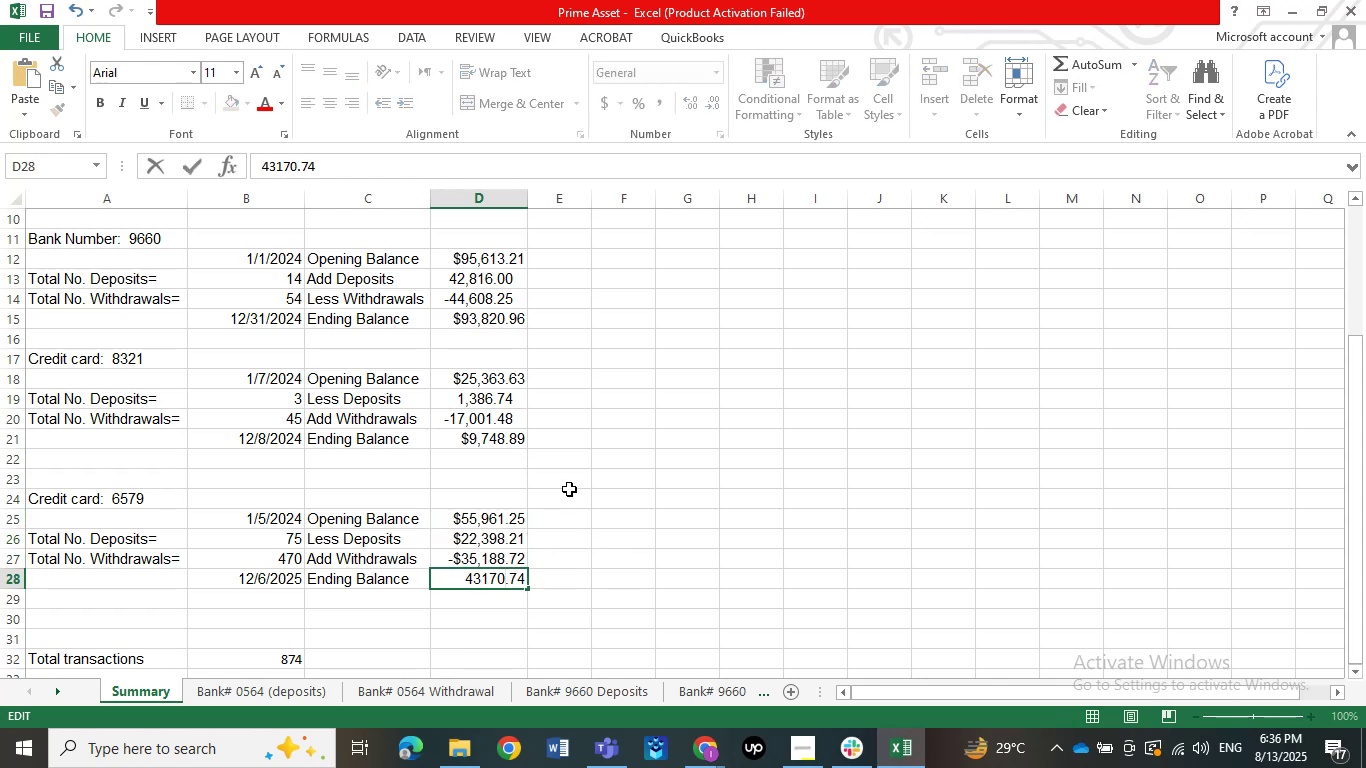 
double_click([569, 489])
 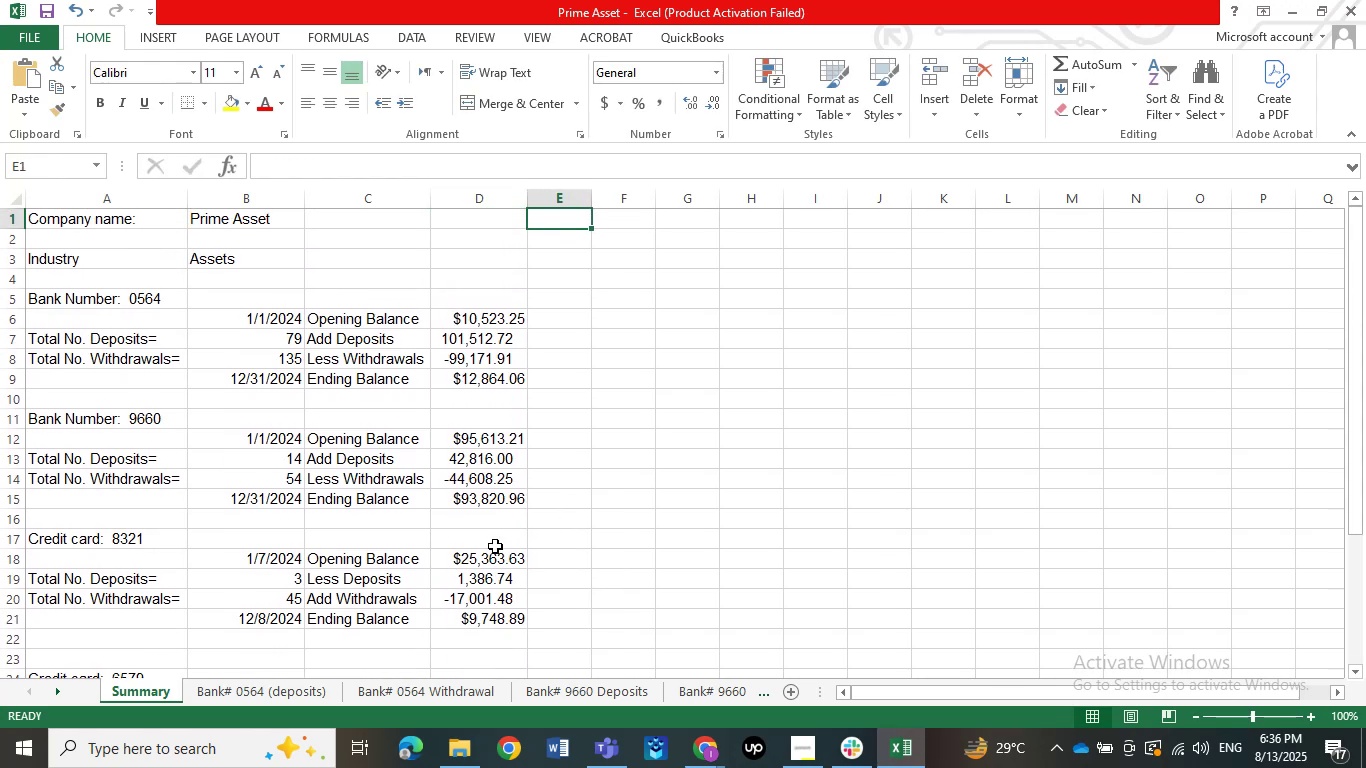 
scroll: coordinate [499, 536], scroll_direction: down, amount: 7.0
 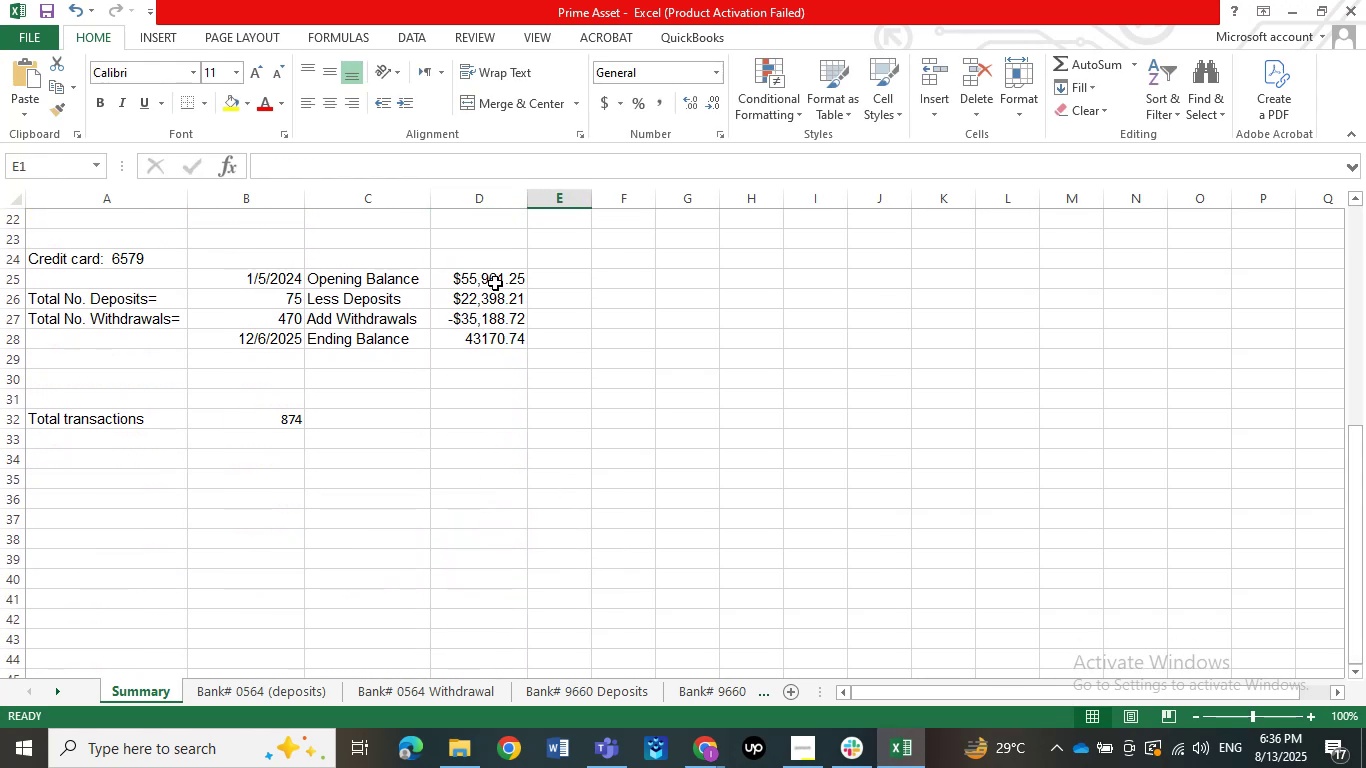 
left_click_drag(start_coordinate=[495, 269], to_coordinate=[493, 314])
 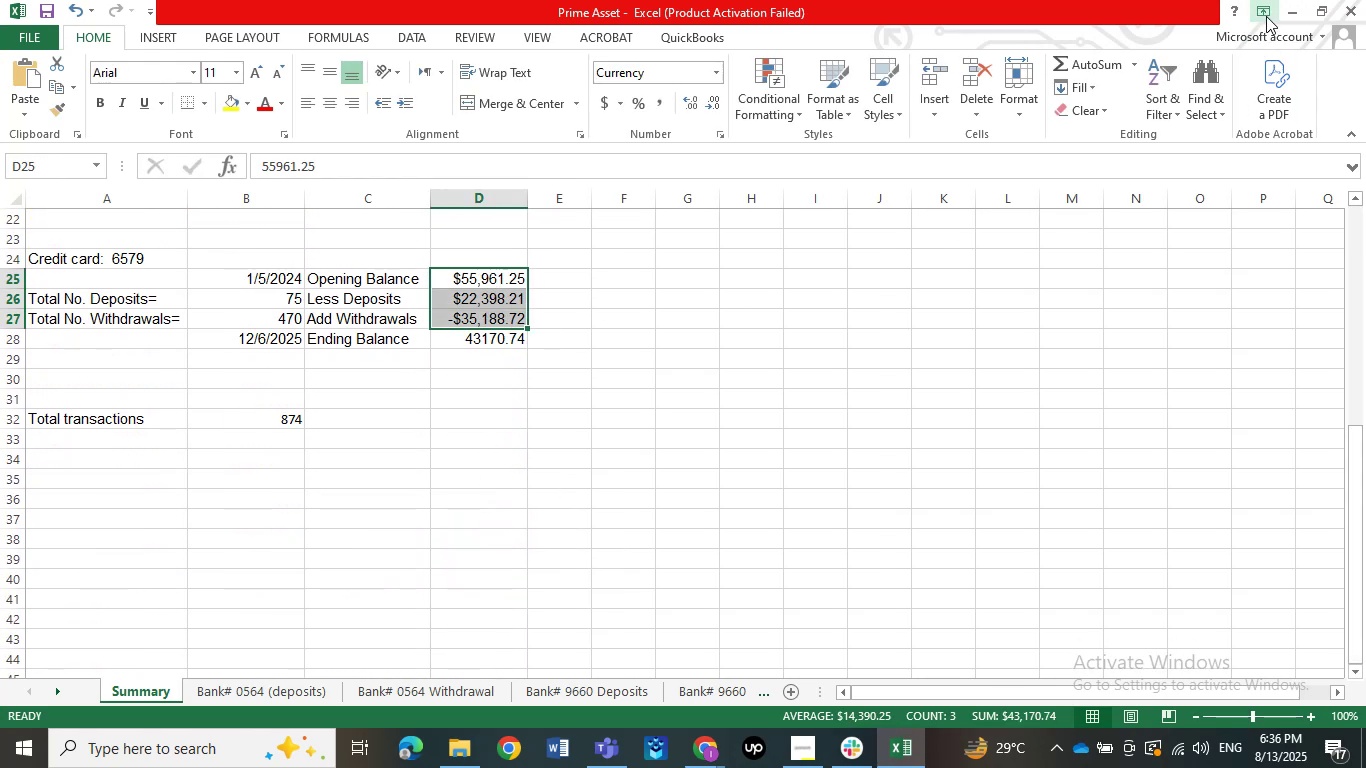 
left_click([1283, 9])
 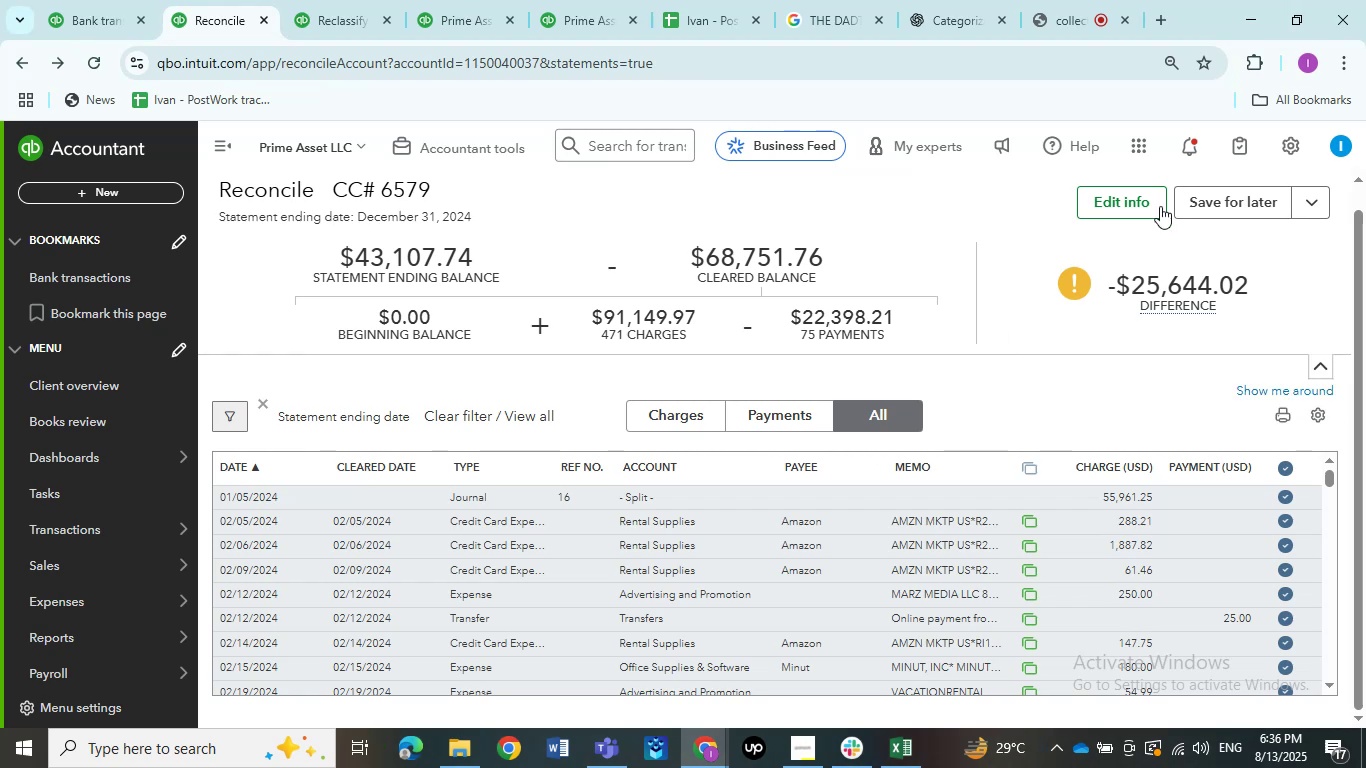 
left_click([1144, 195])
 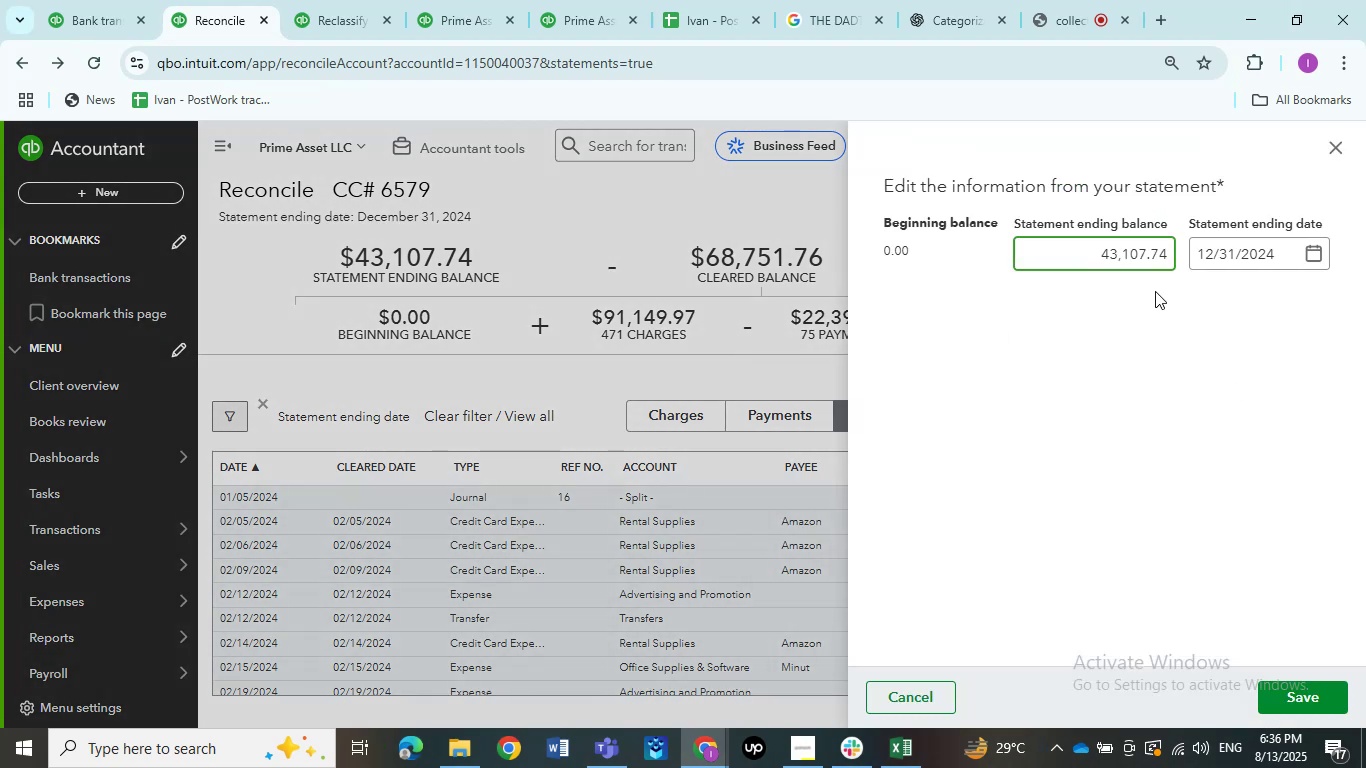 
key(ArrowLeft)
 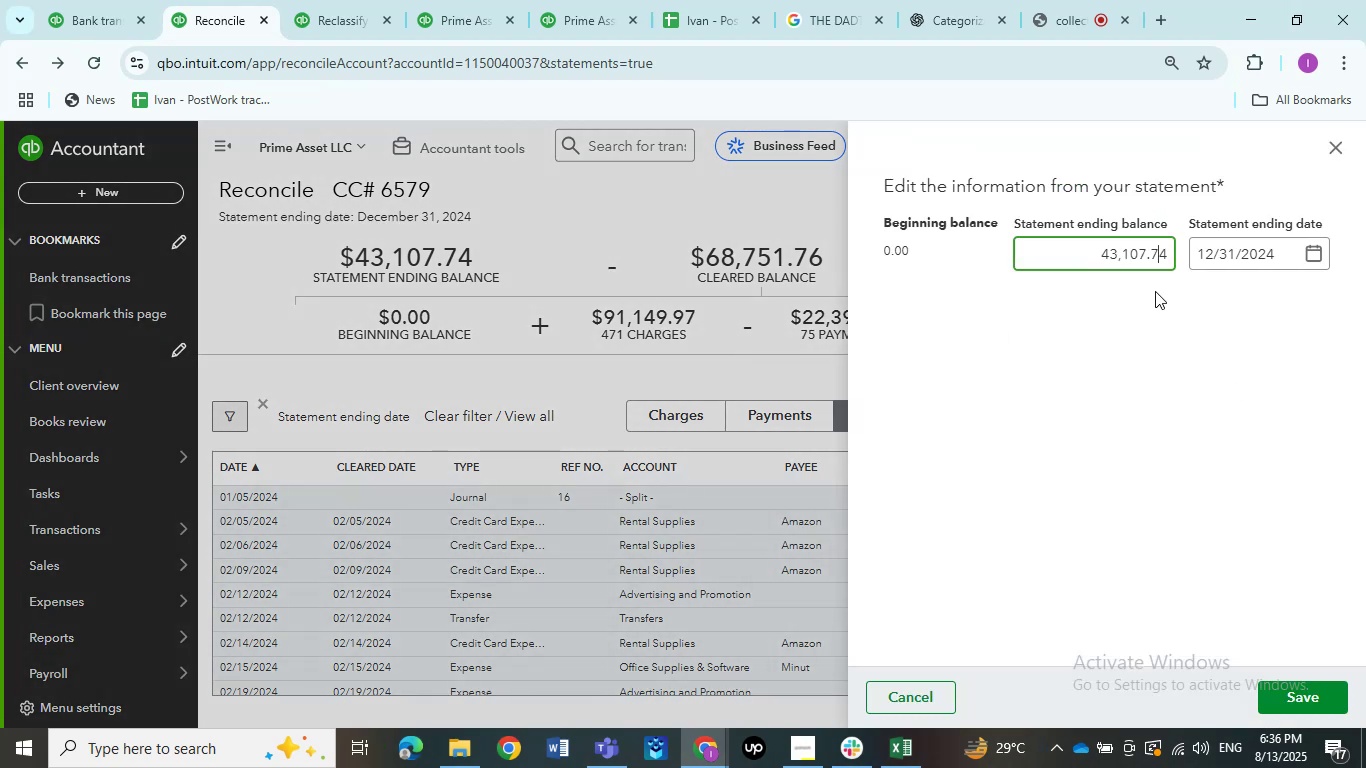 
key(ArrowLeft)
 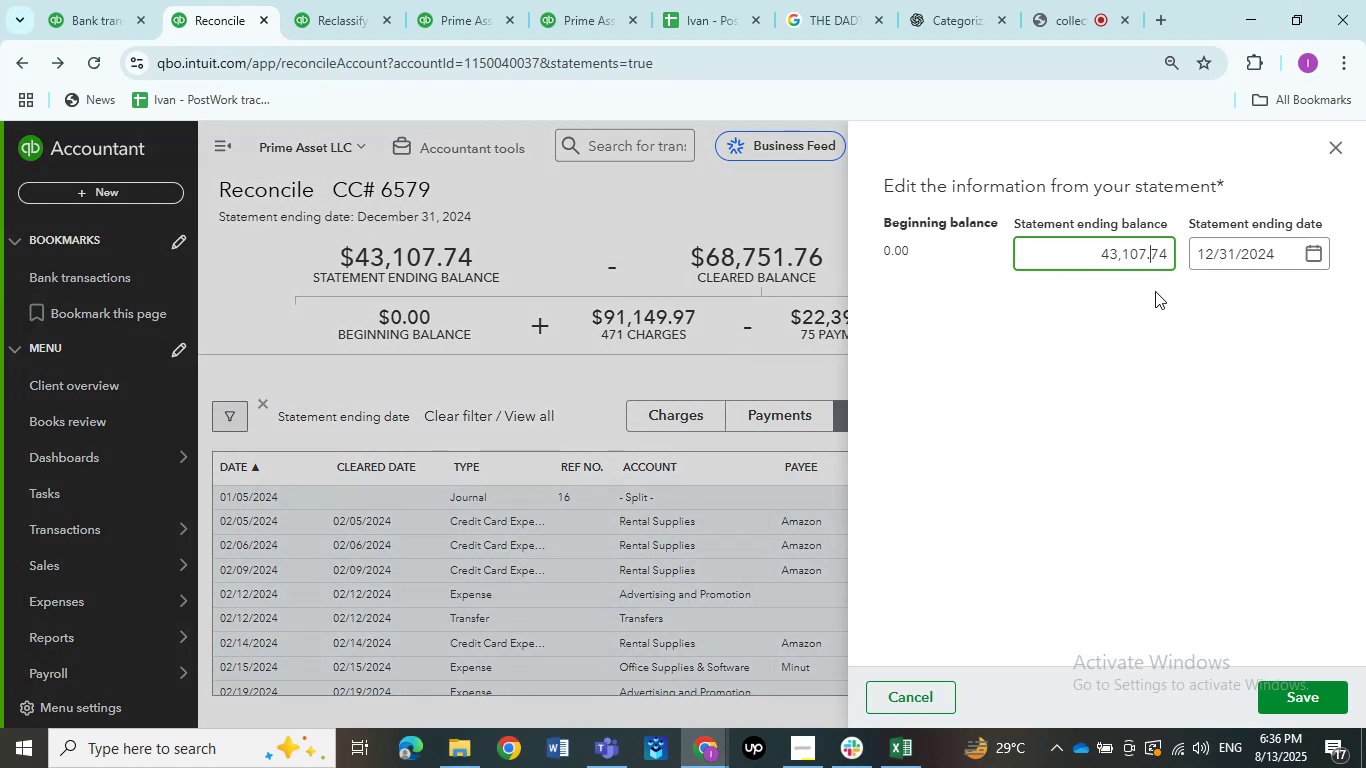 
key(ArrowLeft)
 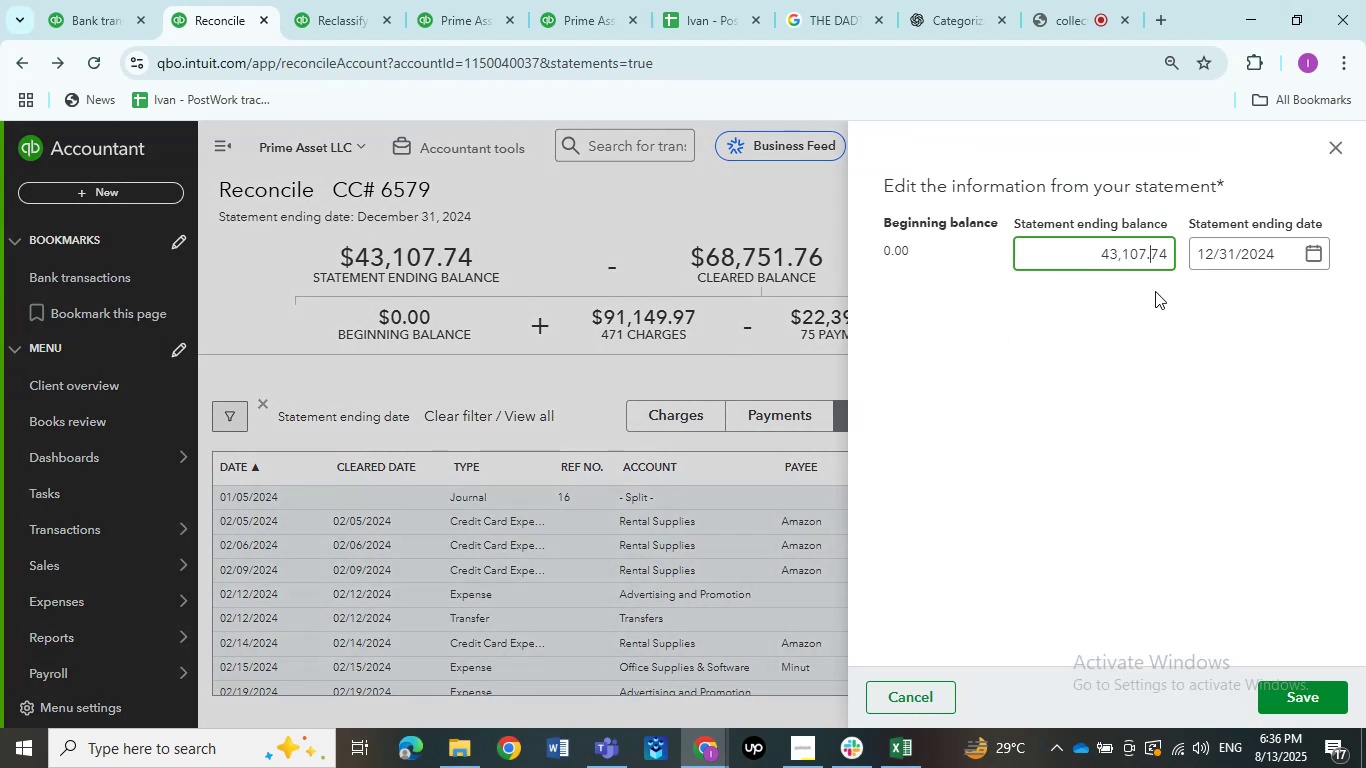 
key(ArrowLeft)
 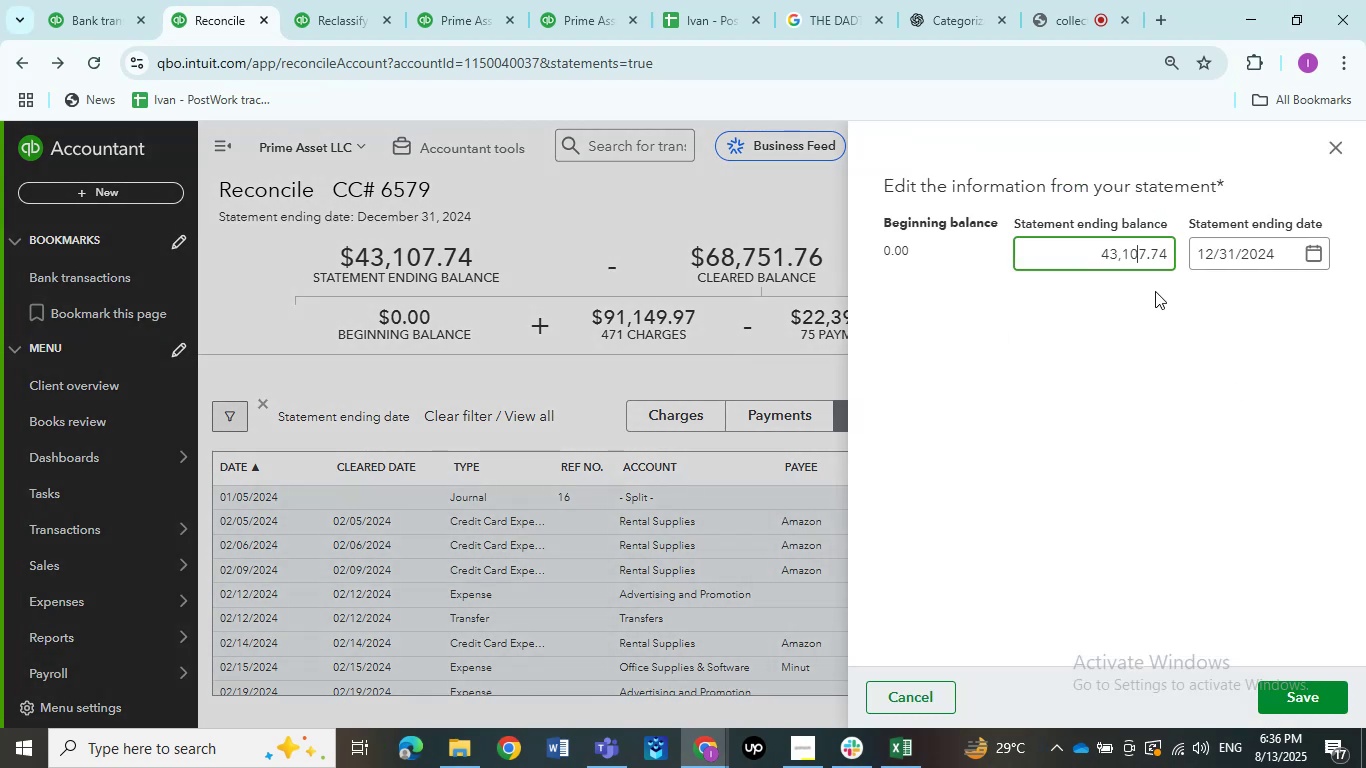 
key(Backspace)
 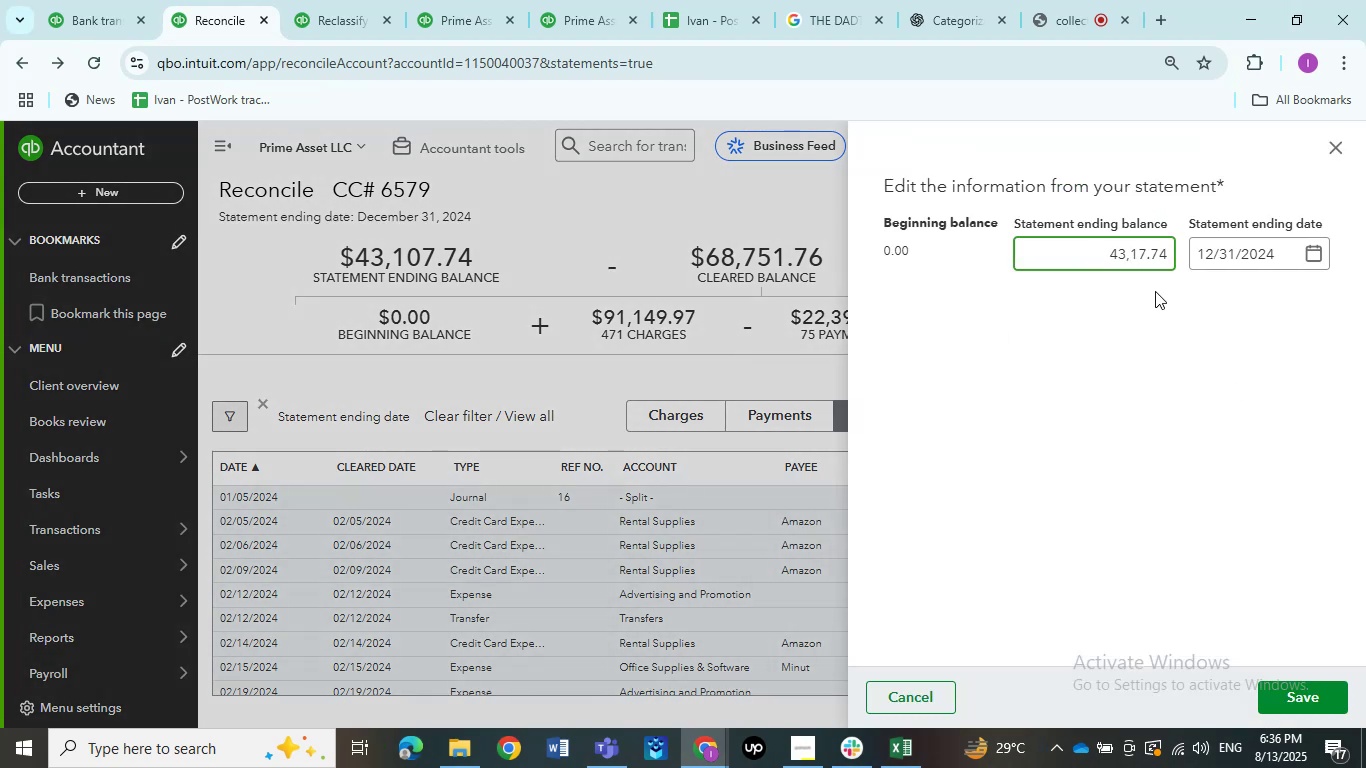 
key(ArrowRight)
 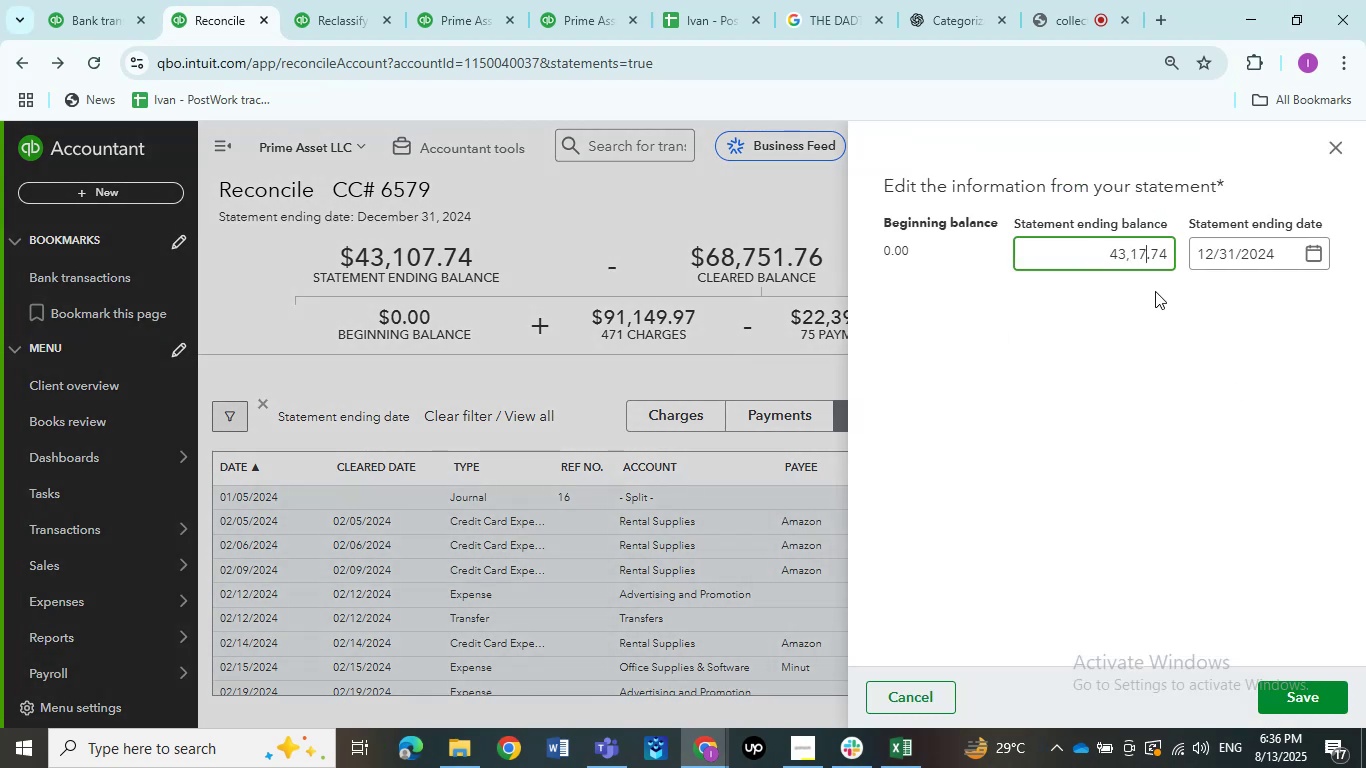 
key(Numpad0)
 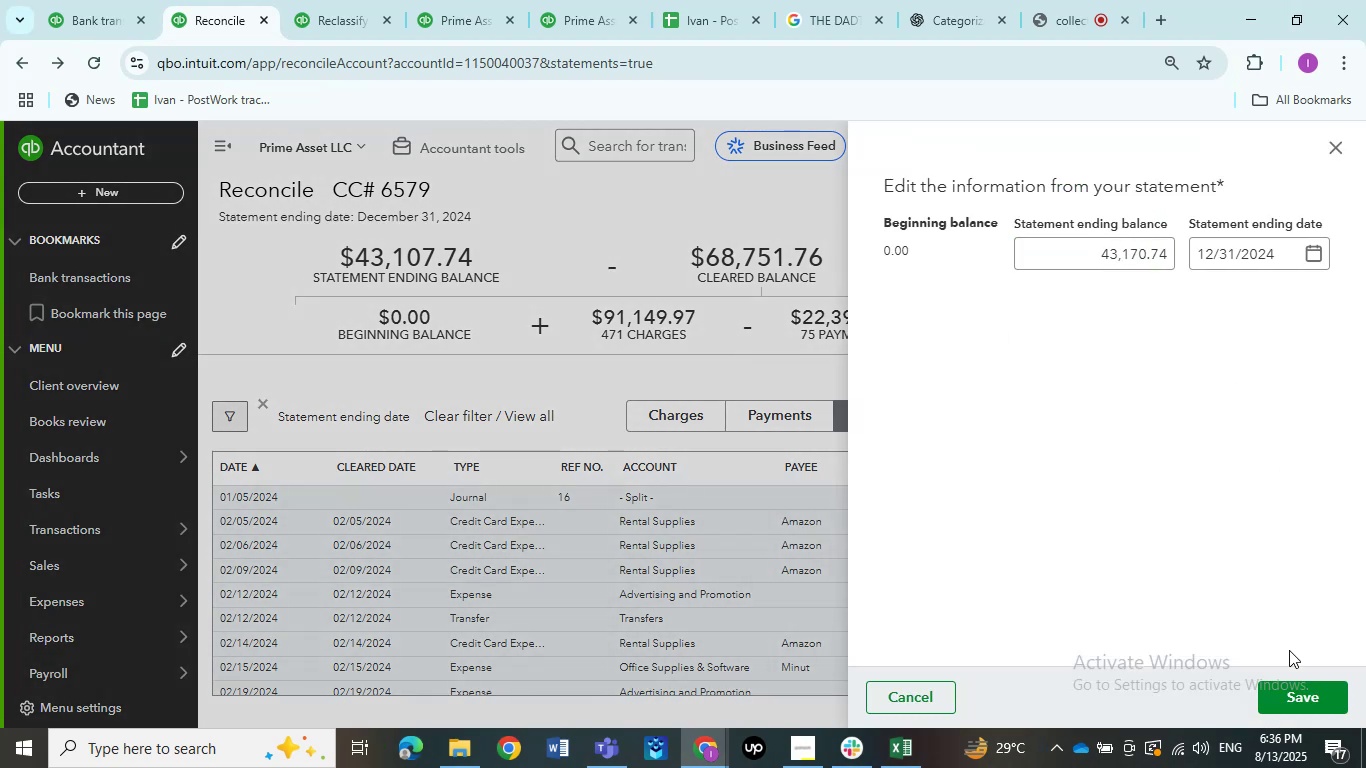 
left_click([1291, 689])
 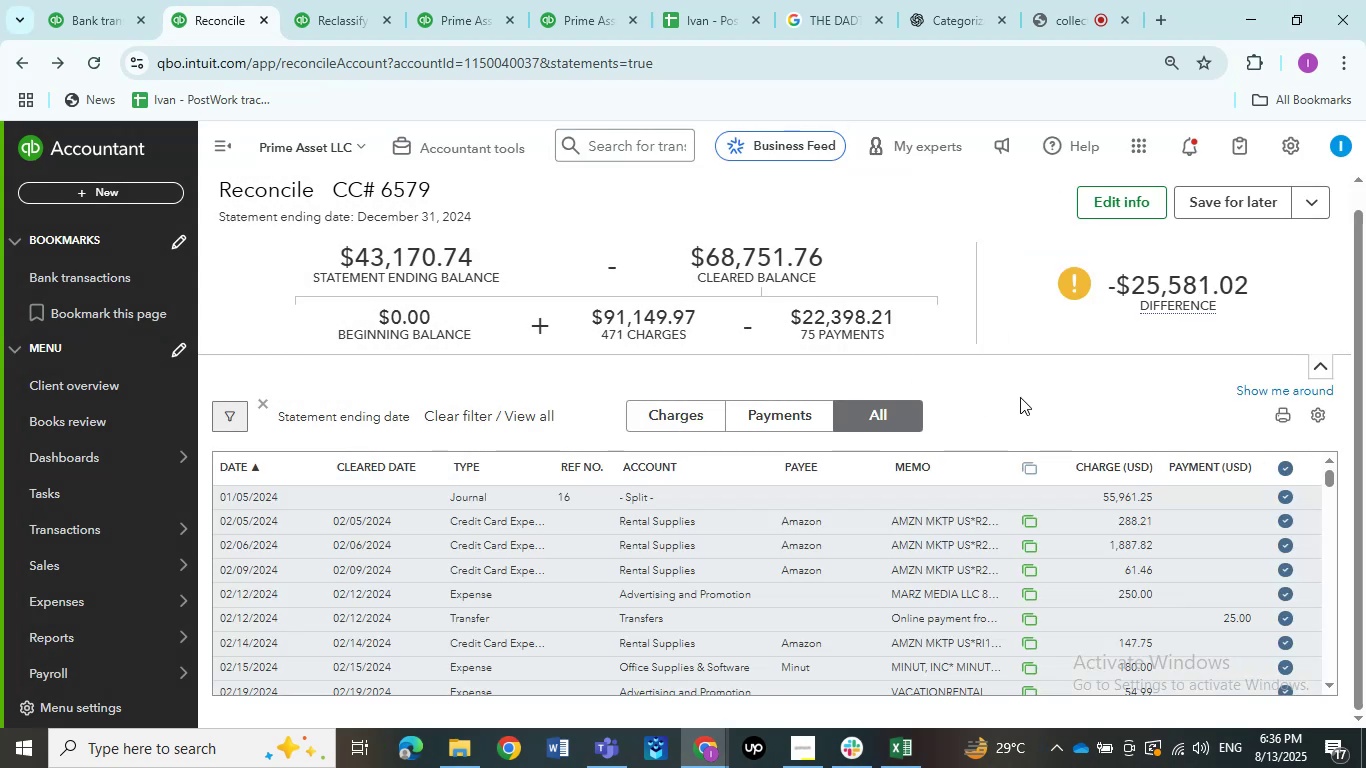 
scroll: coordinate [1020, 393], scroll_direction: down, amount: 1.0
 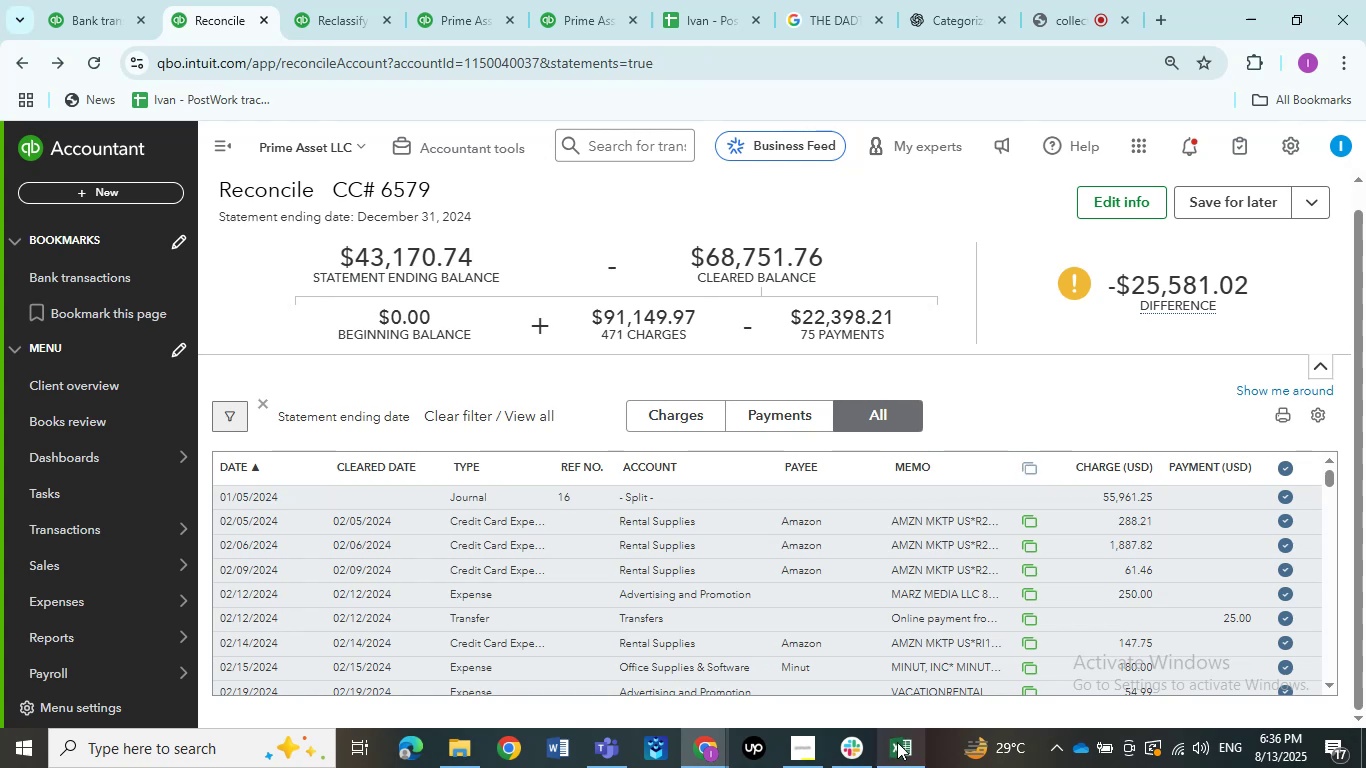 
scroll: coordinate [957, 457], scroll_direction: up, amount: 1.0
 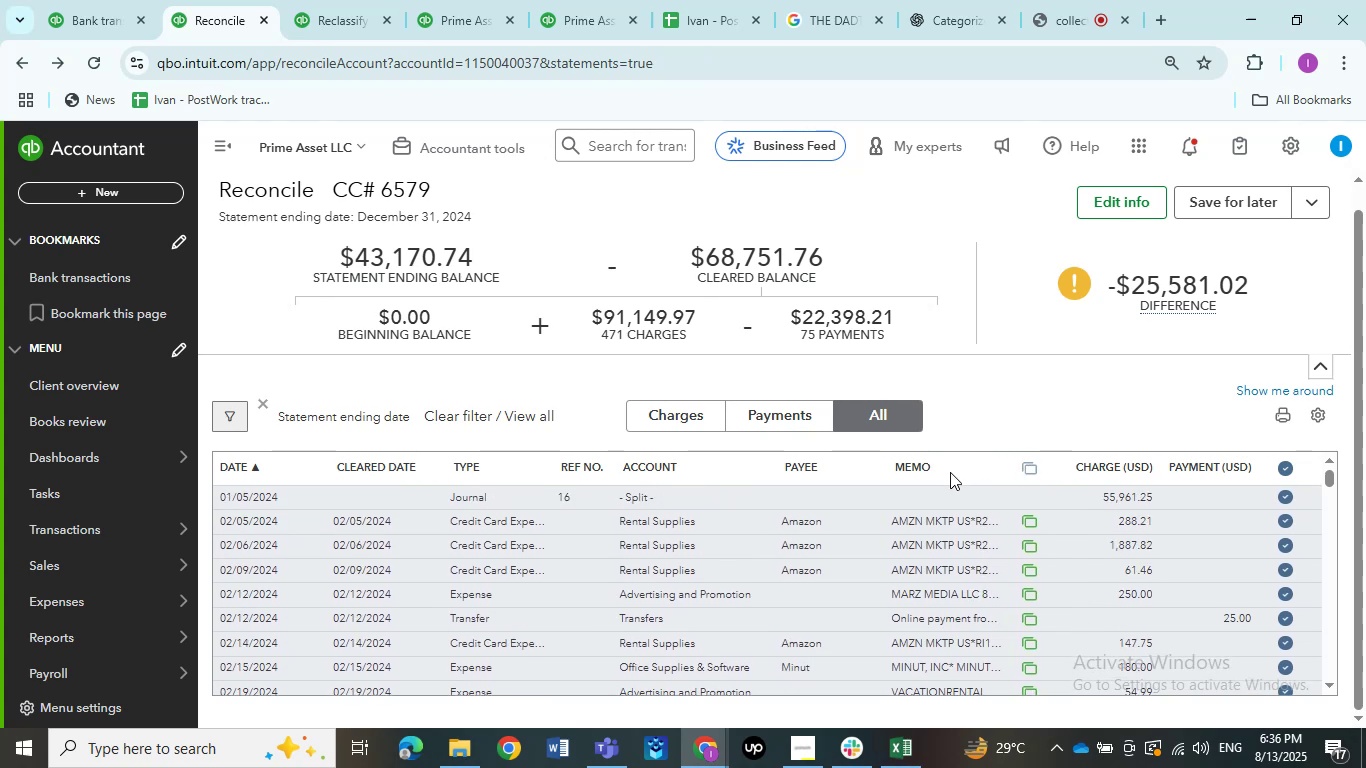 
scroll: coordinate [1011, 480], scroll_direction: down, amount: 157.0
 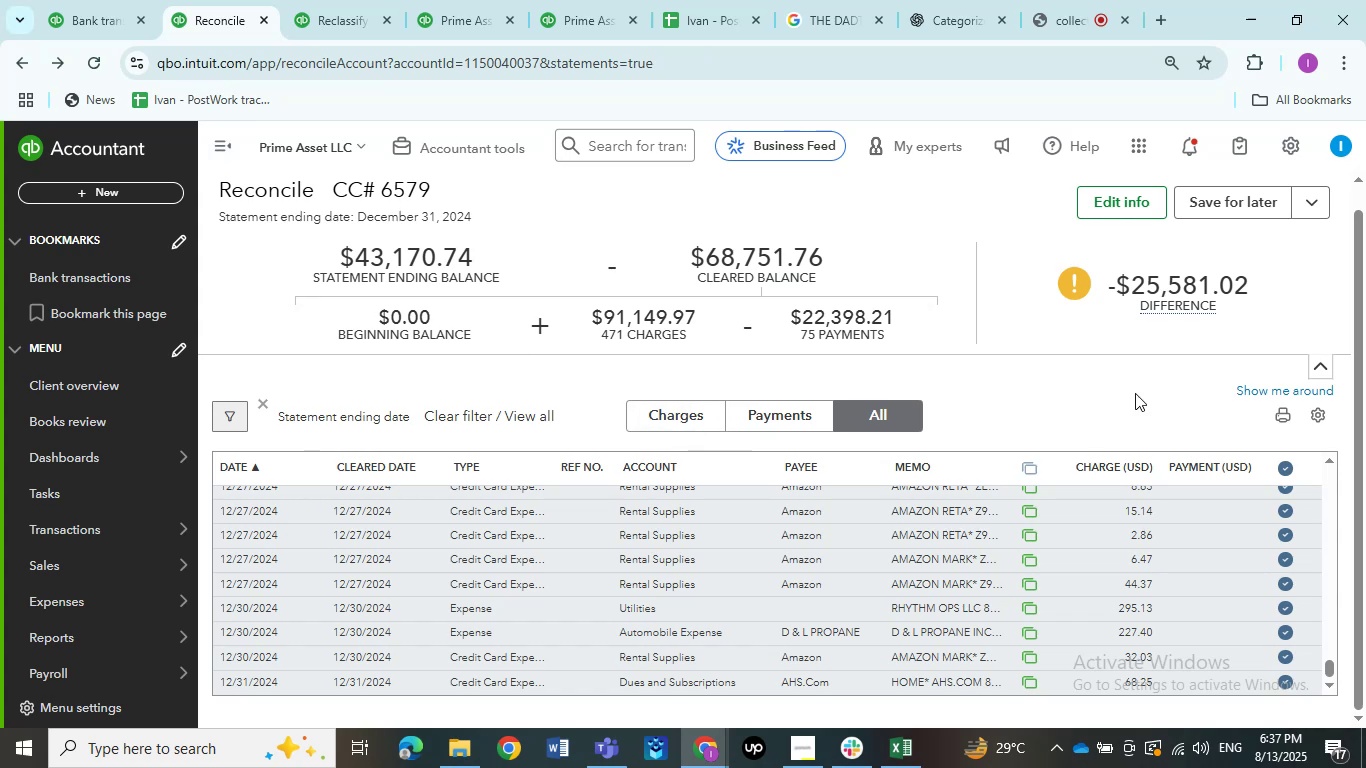 
left_click([1324, 369])
 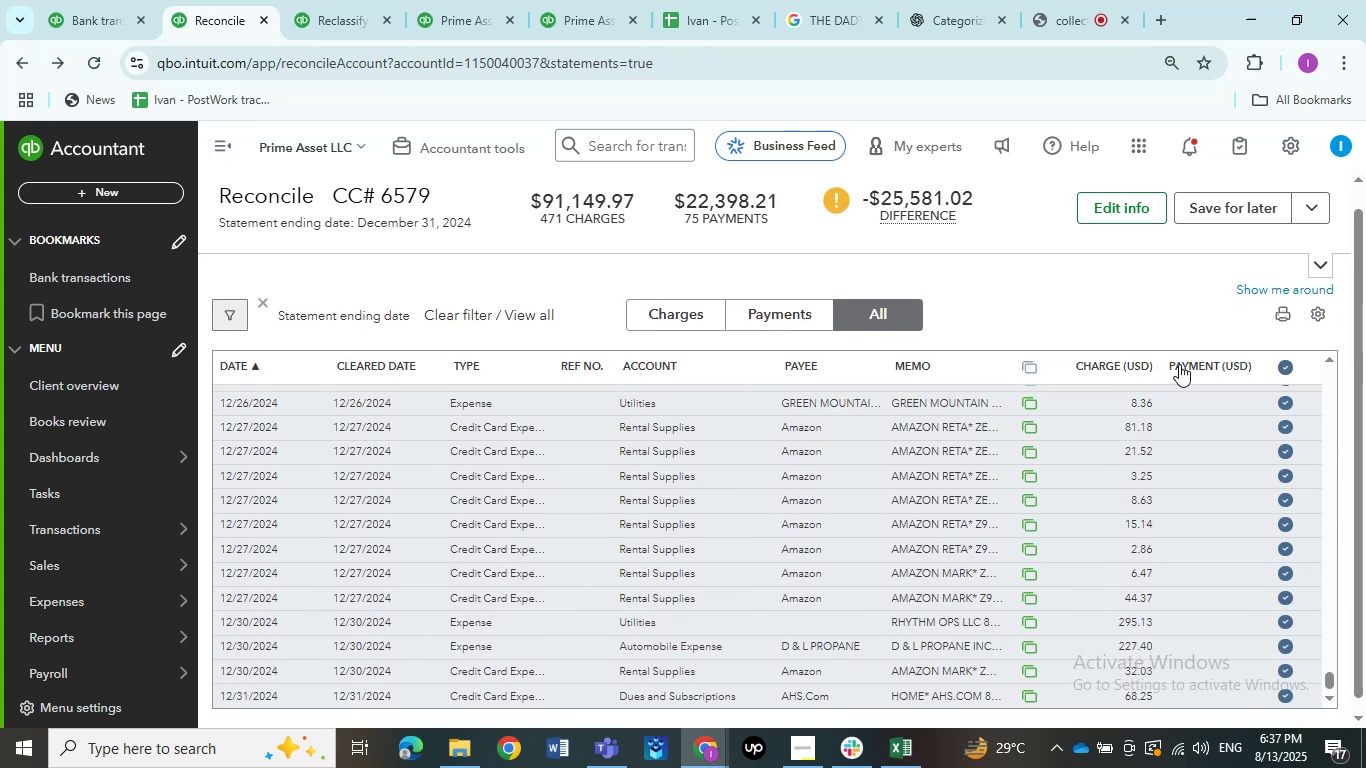 
scroll: coordinate [1062, 453], scroll_direction: down, amount: 7.0
 